 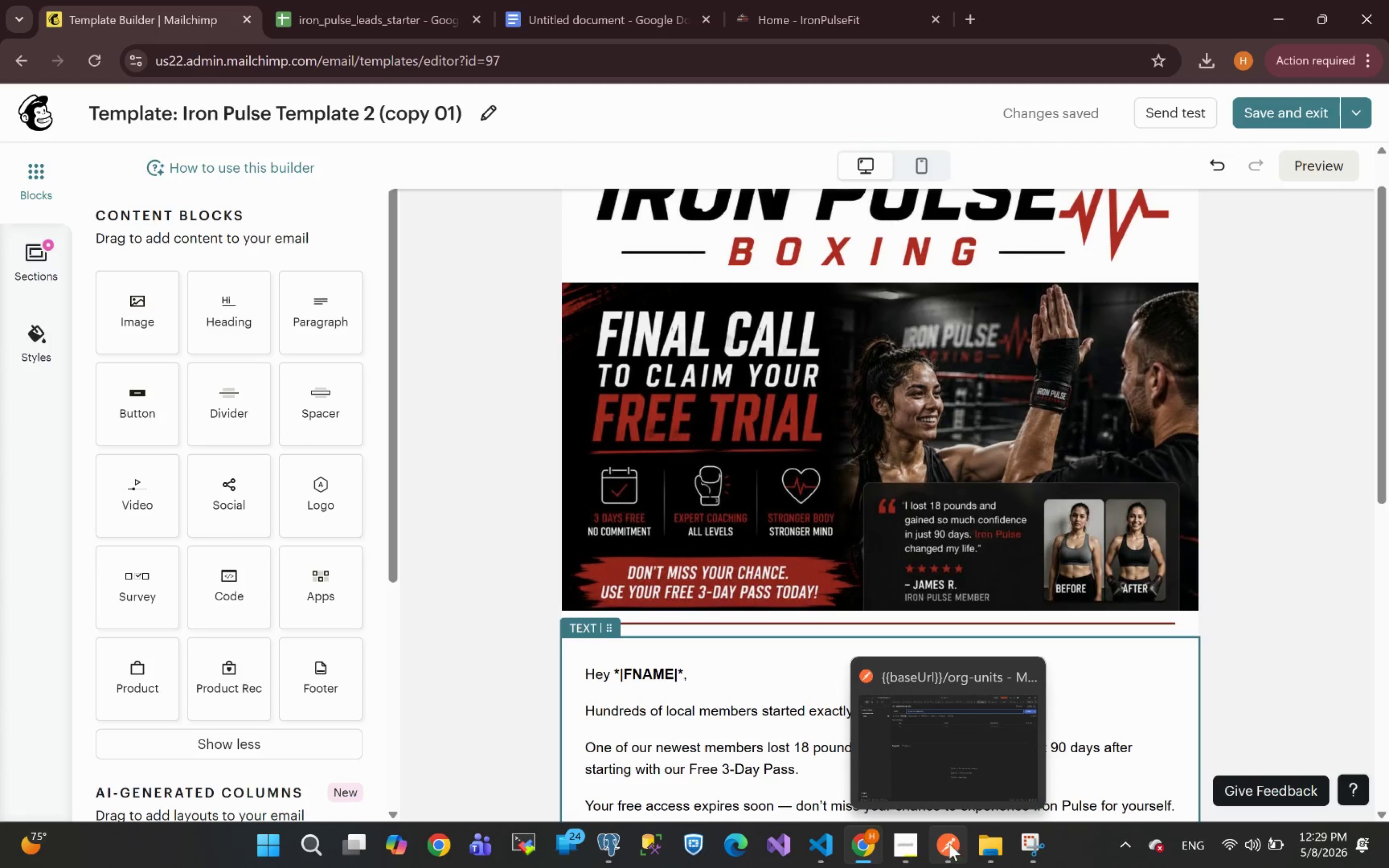 
left_click([852, 846])
 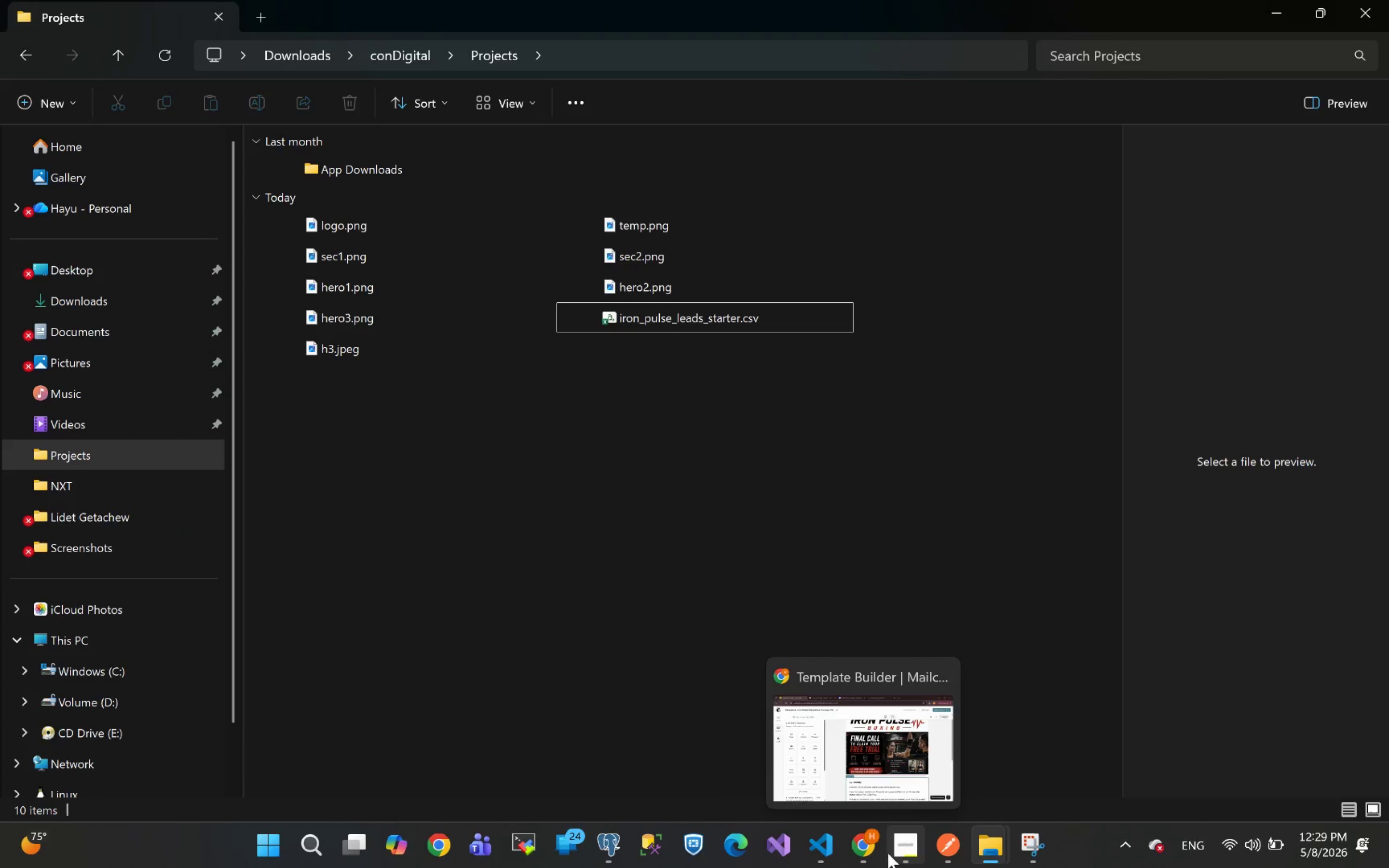 
left_click([871, 847])
 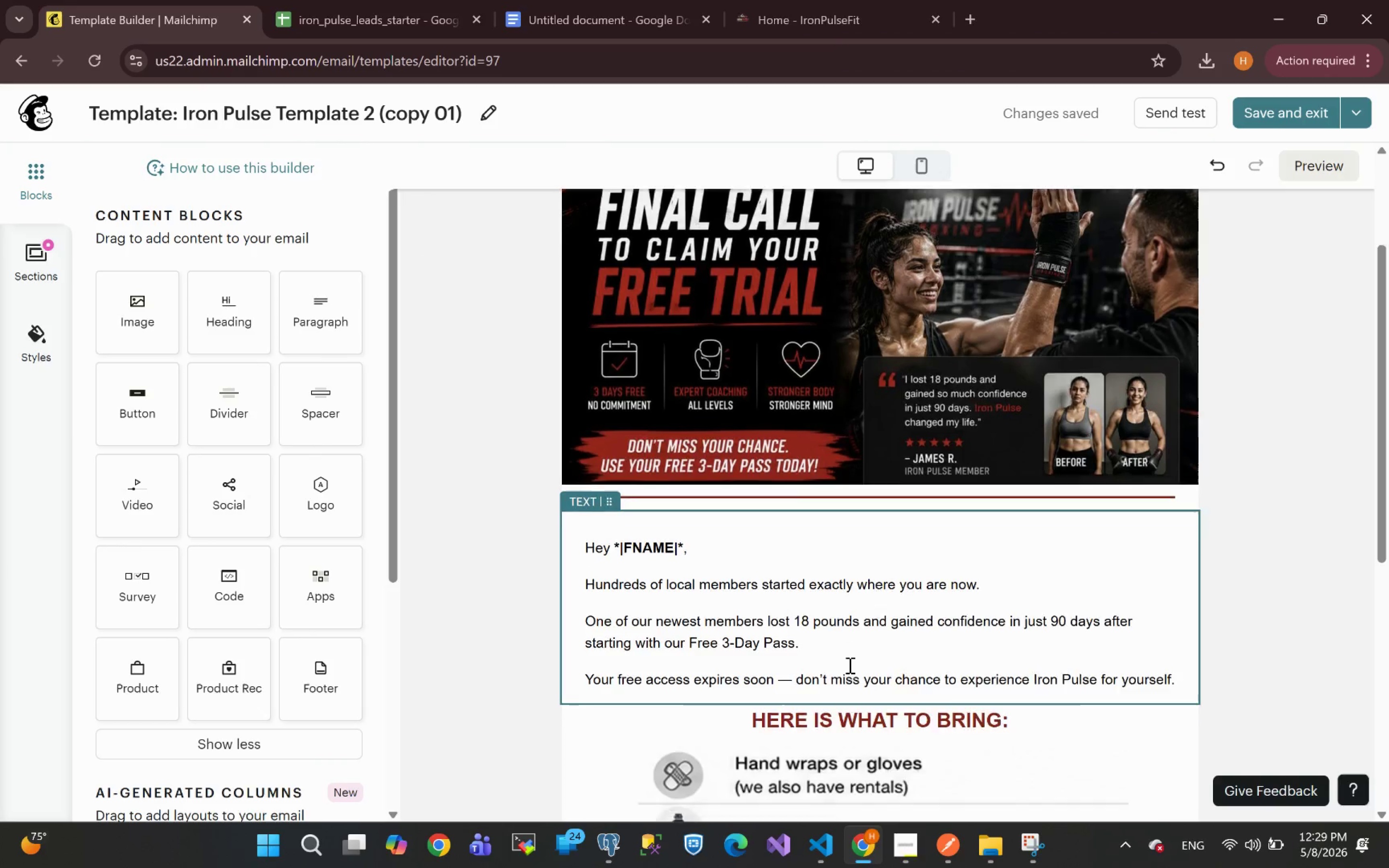 
wait(9.21)
 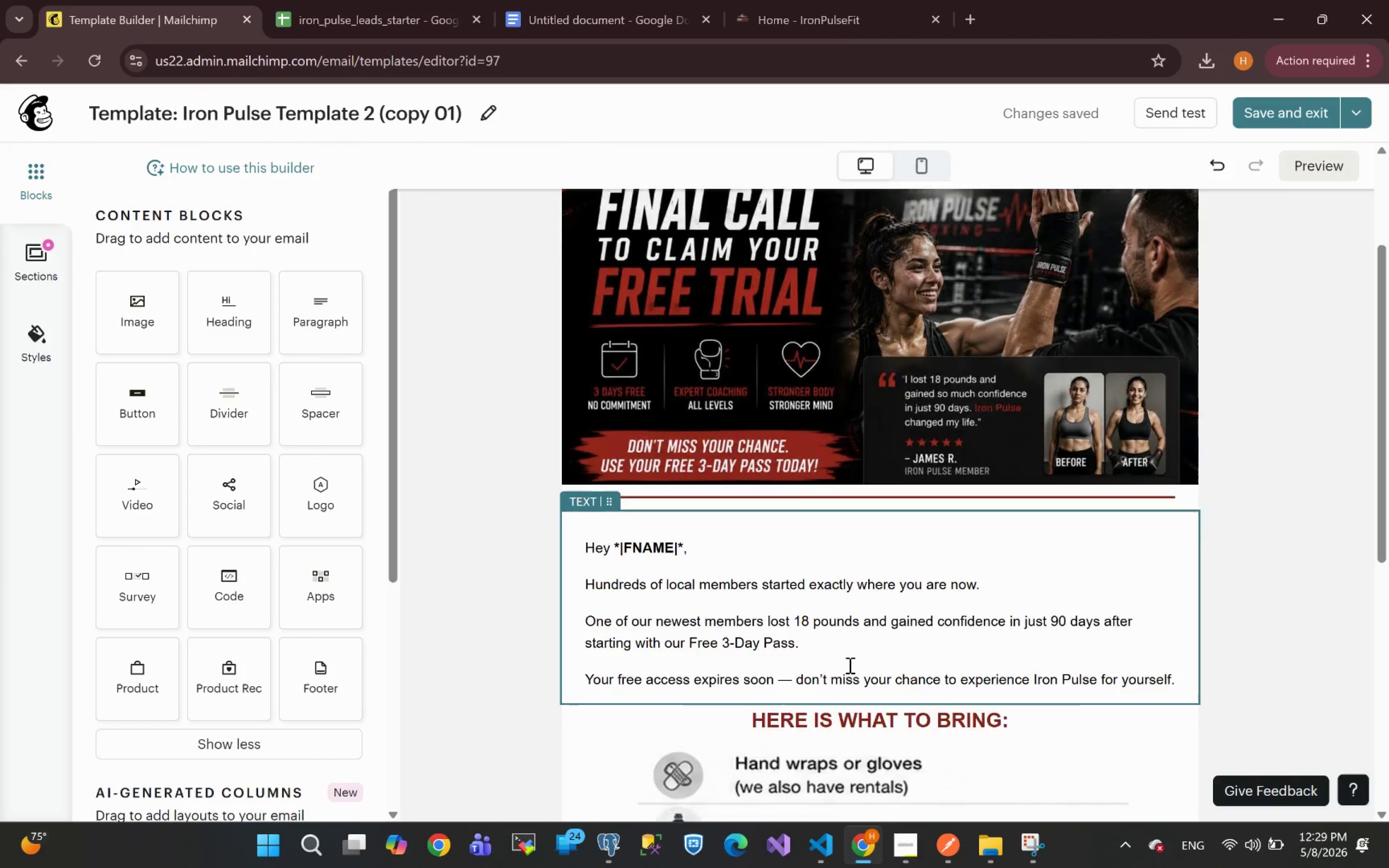 
left_click([579, 2])
 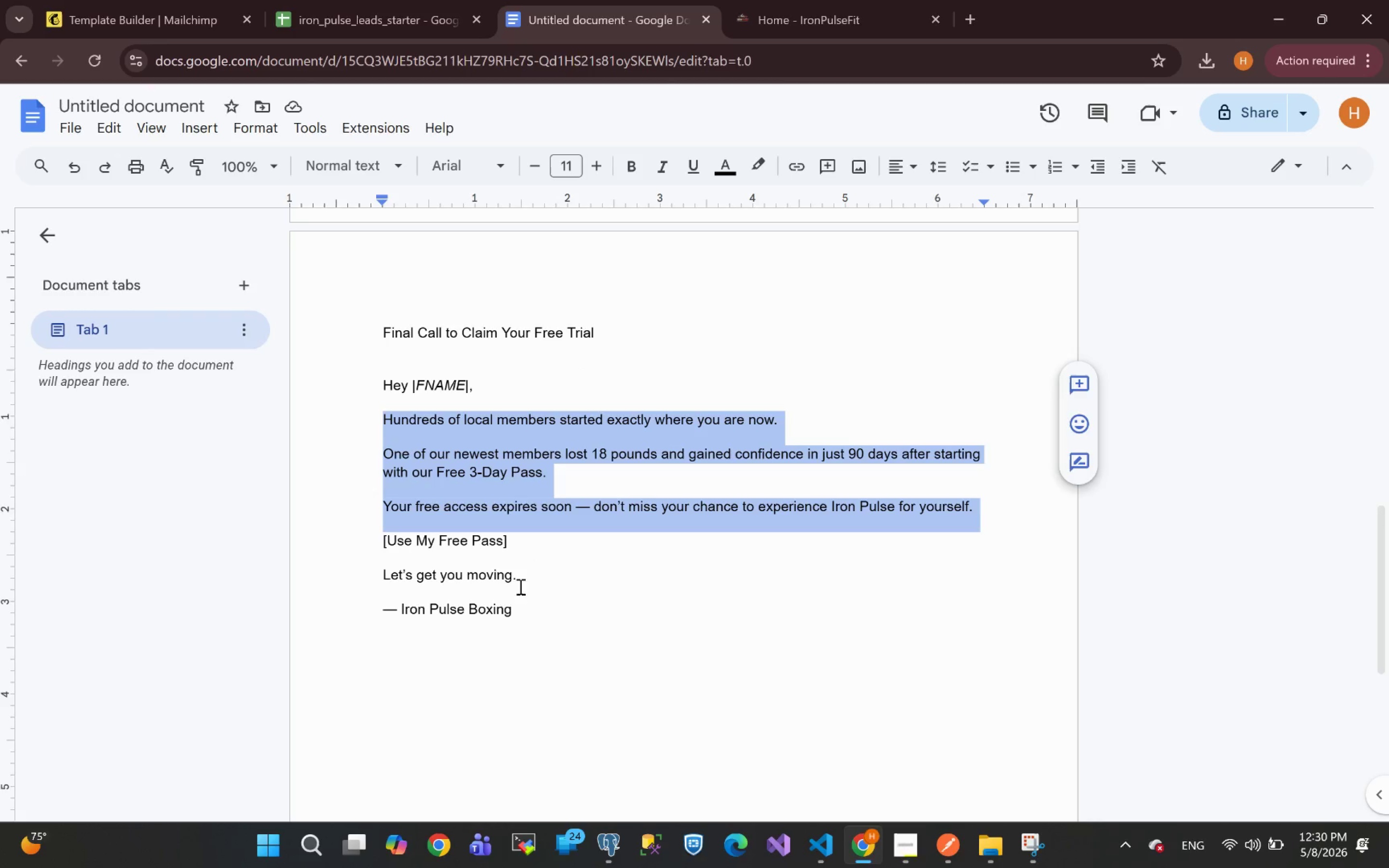 
left_click_drag(start_coordinate=[523, 612], to_coordinate=[380, 579])
 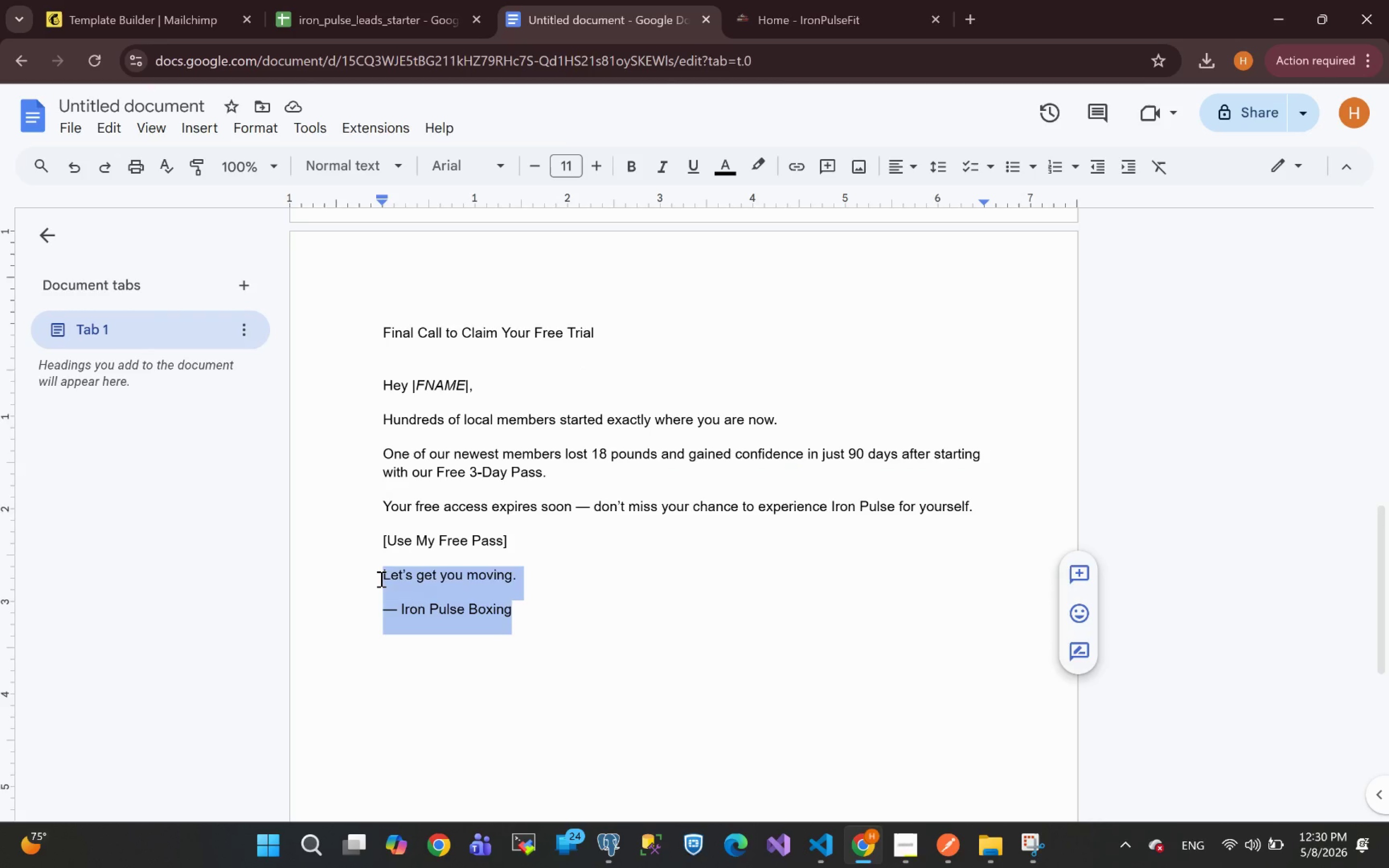 
key(Control+C)
 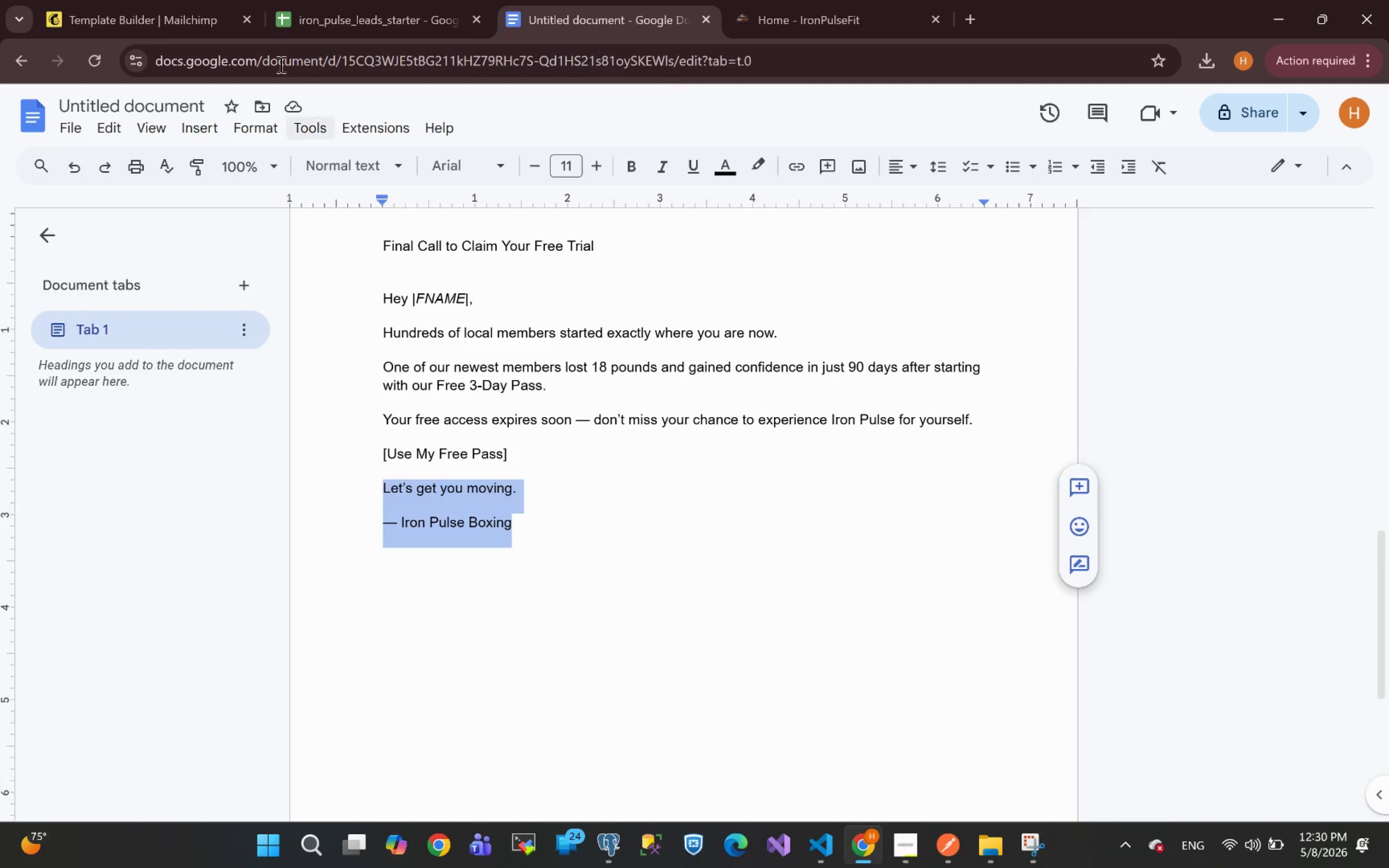 
left_click([136, 9])
 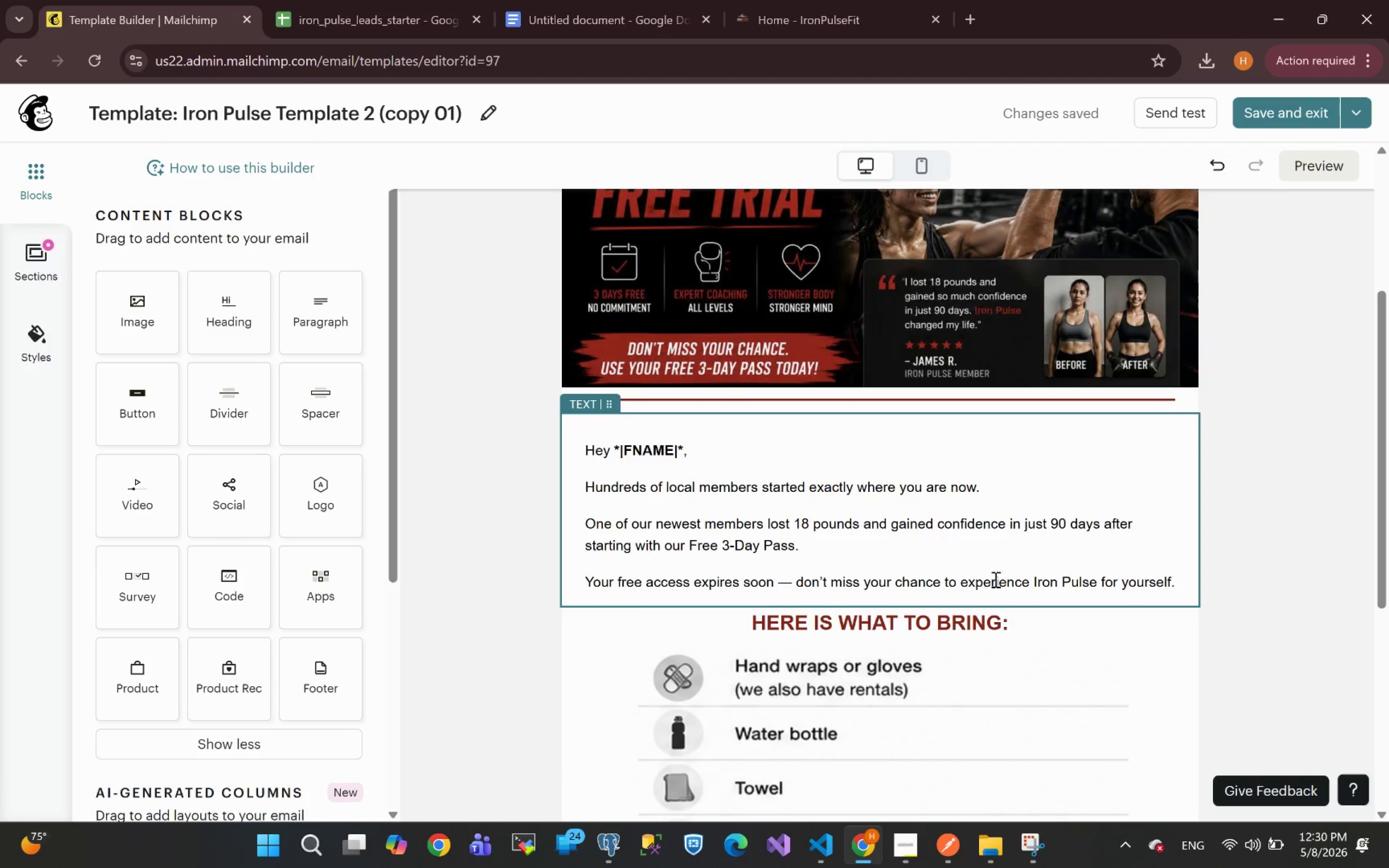 
wait(6.52)
 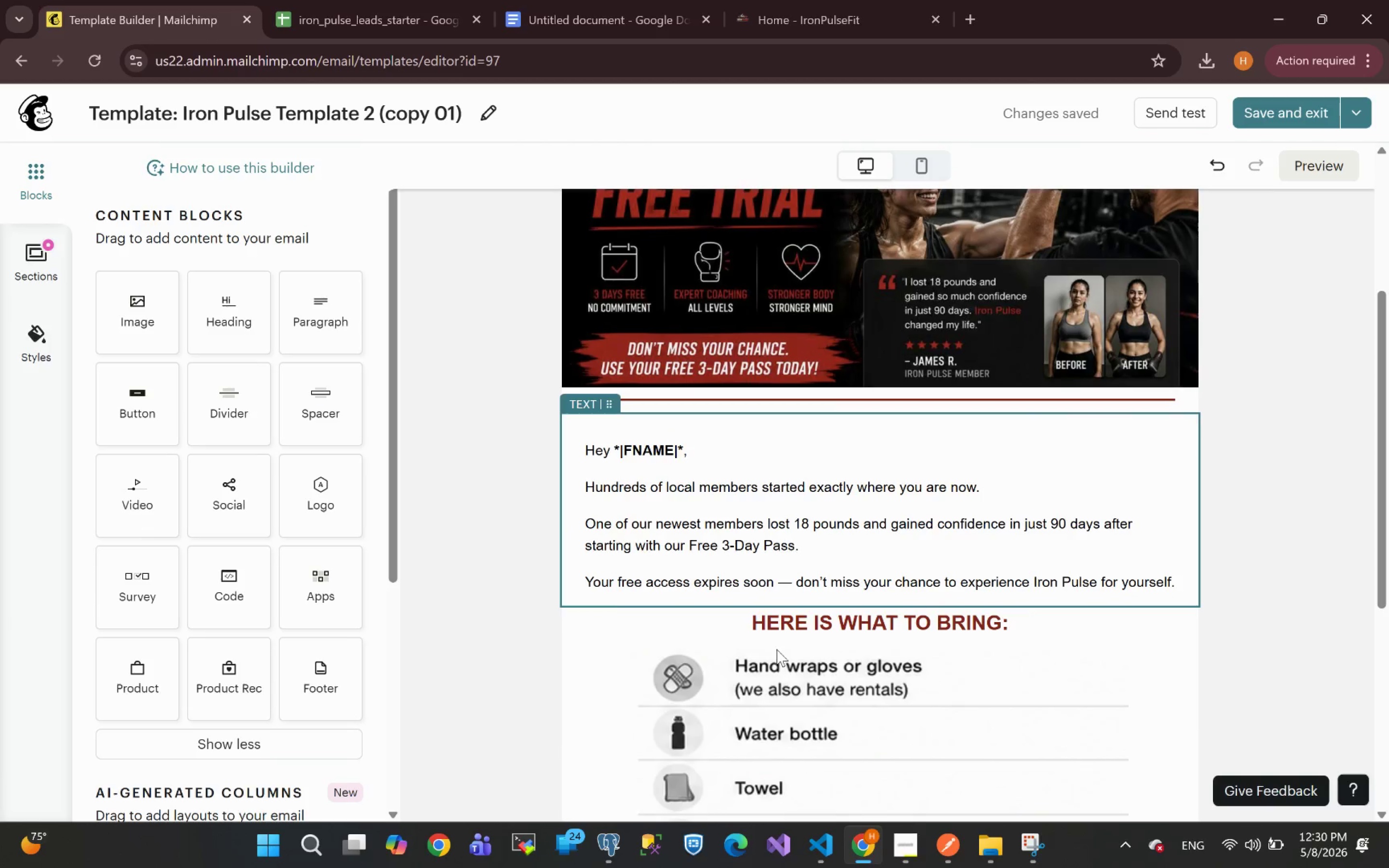 
left_click([1181, 583])
 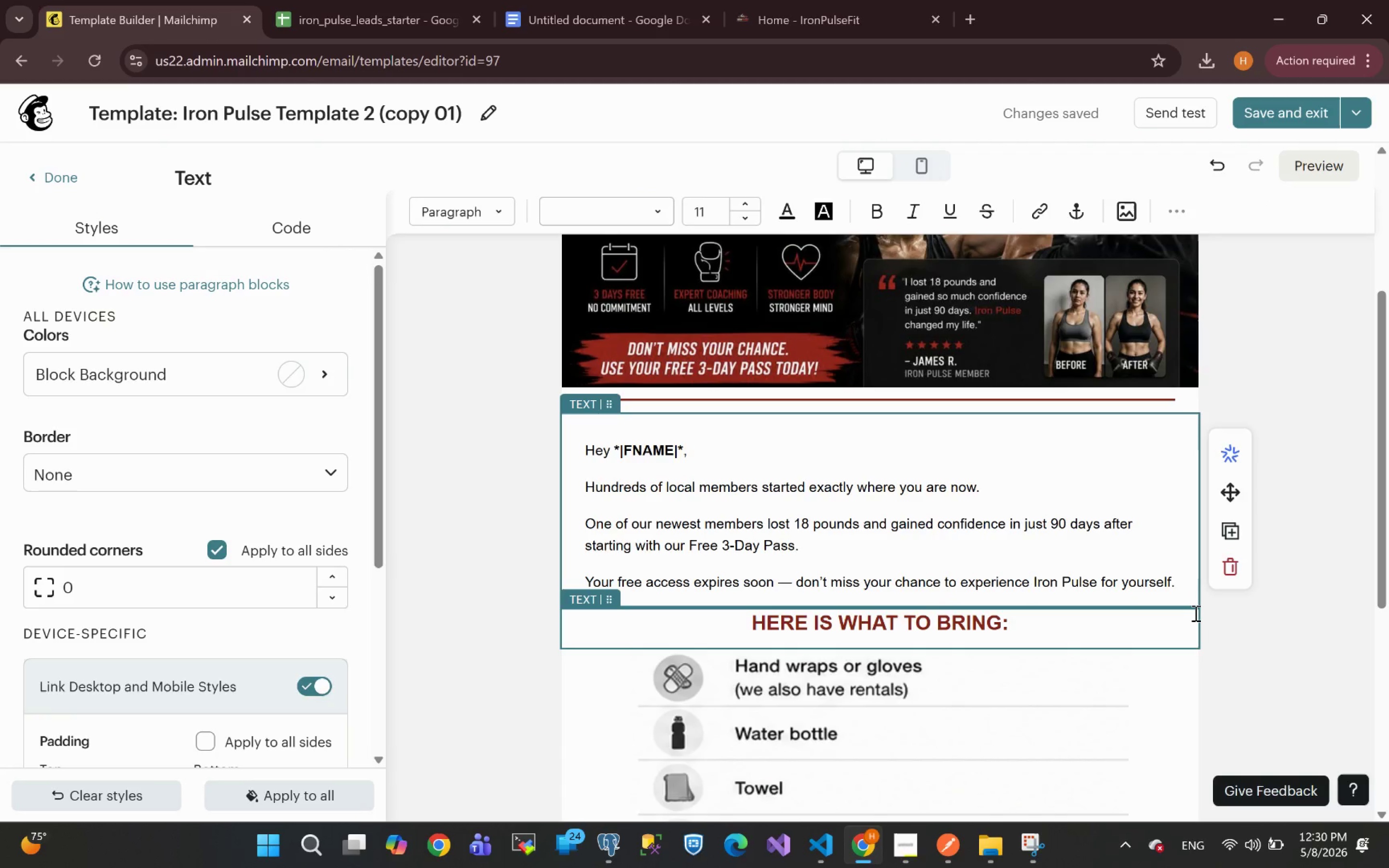 
key(Enter)
 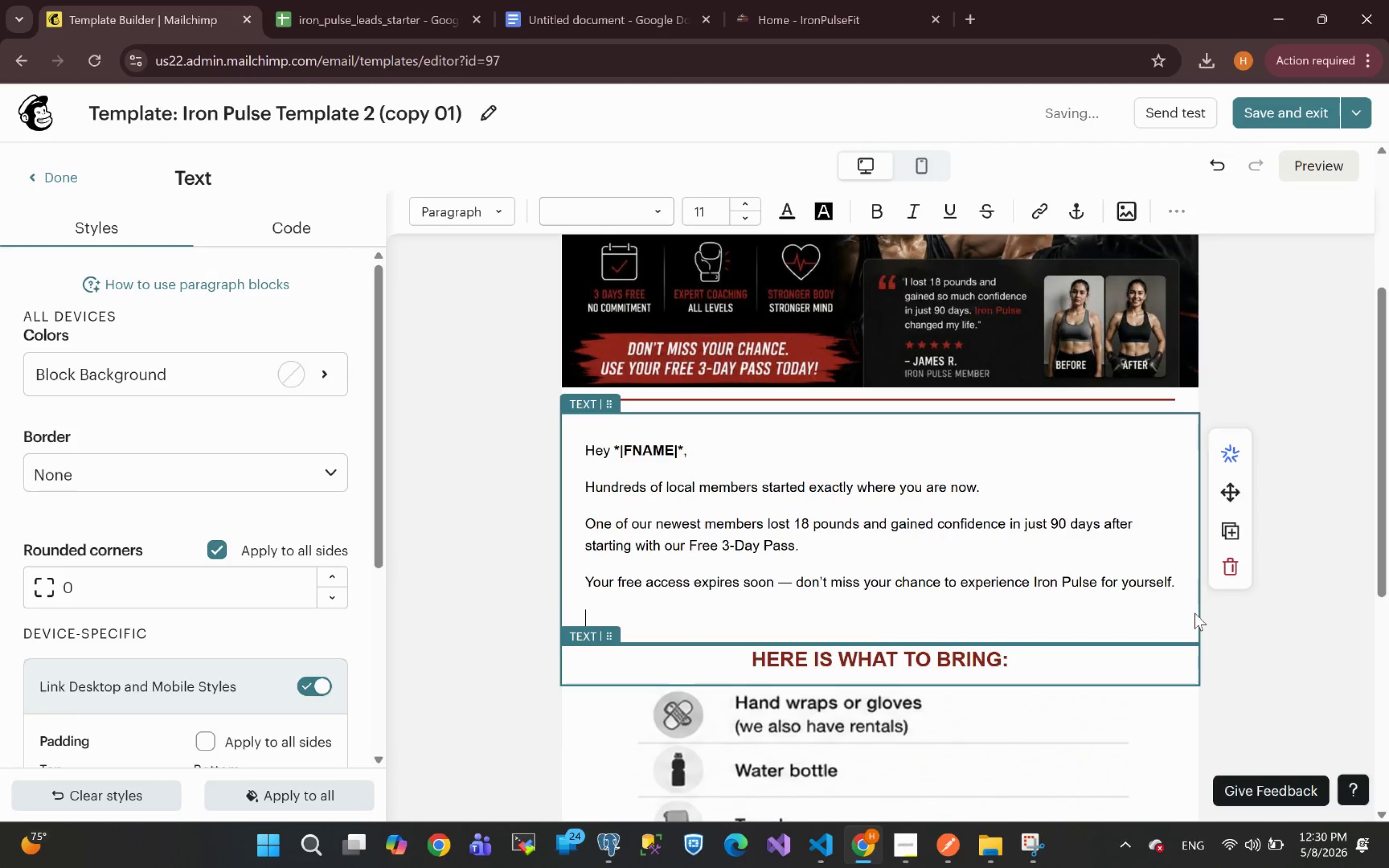 
key(Control+V)
 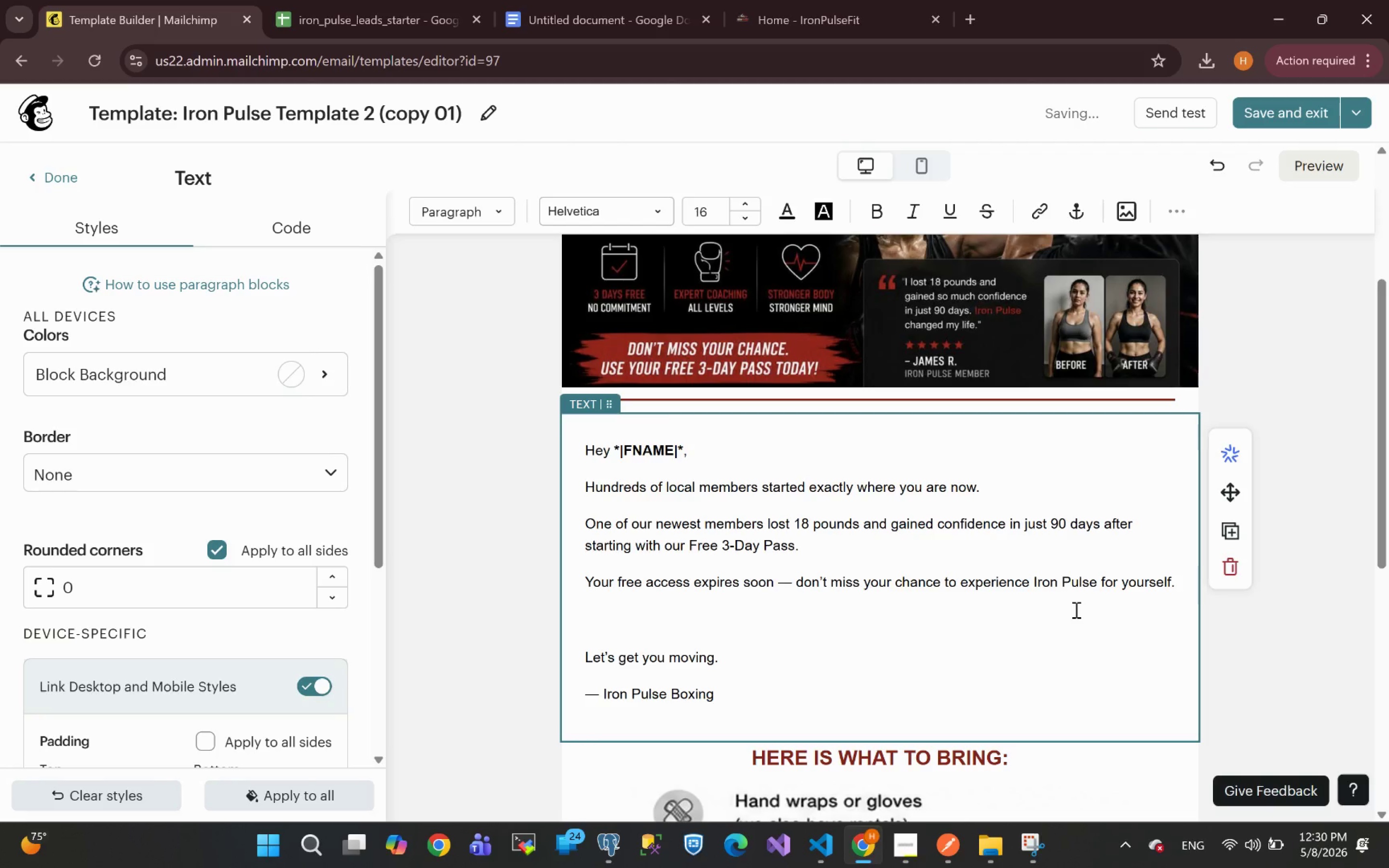 
key(Backspace)
 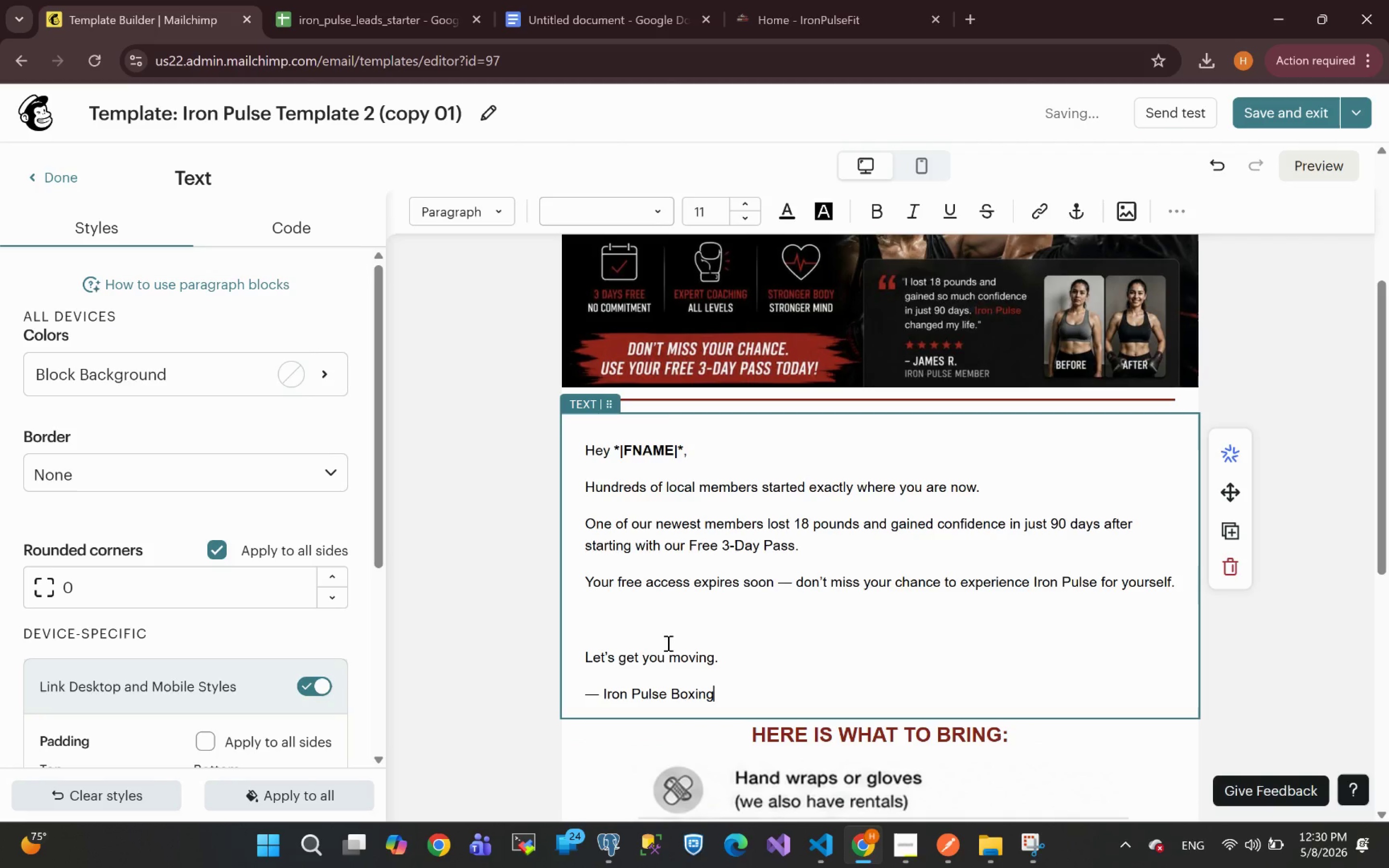 
left_click([621, 623])
 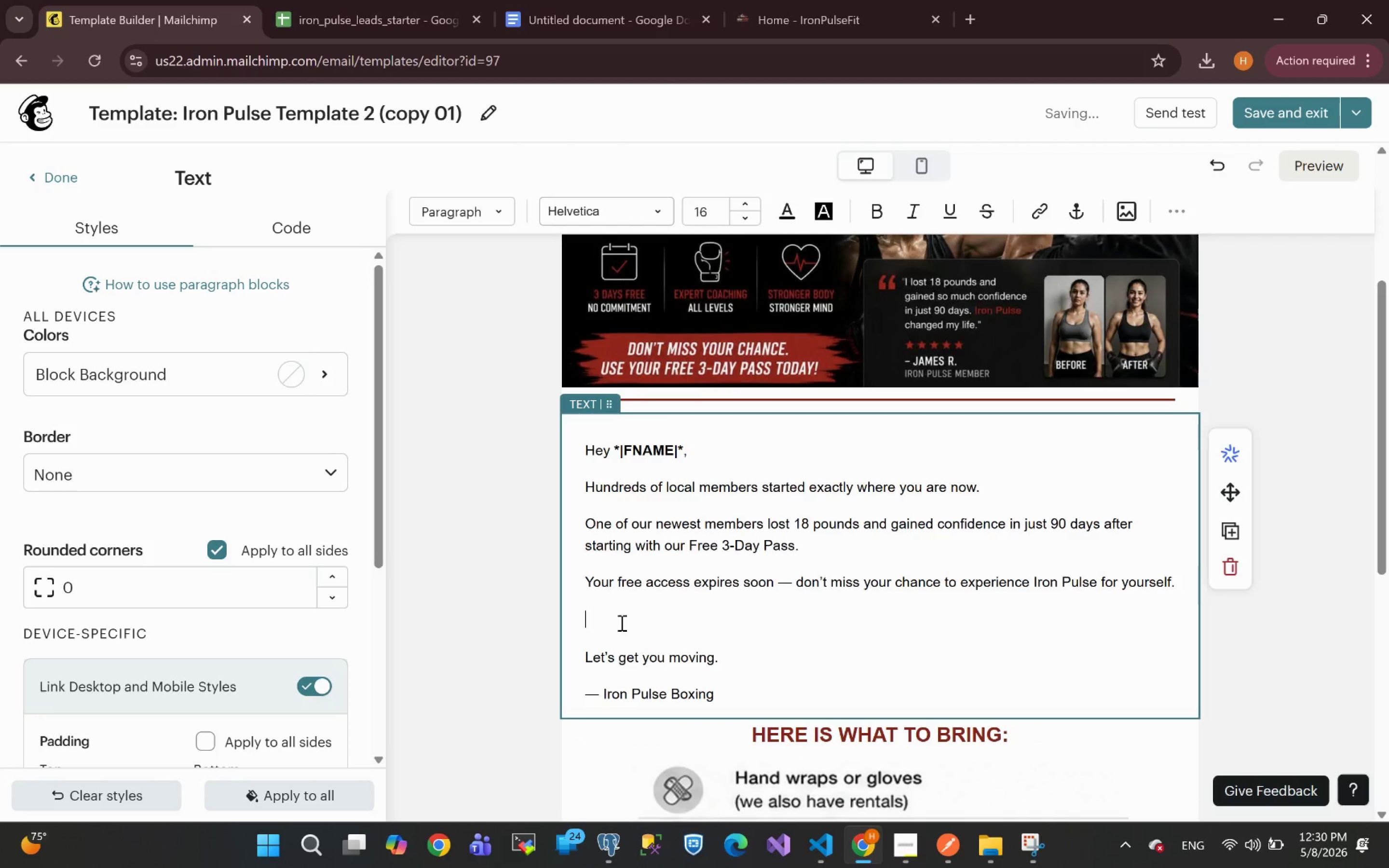 
key(Backspace)
 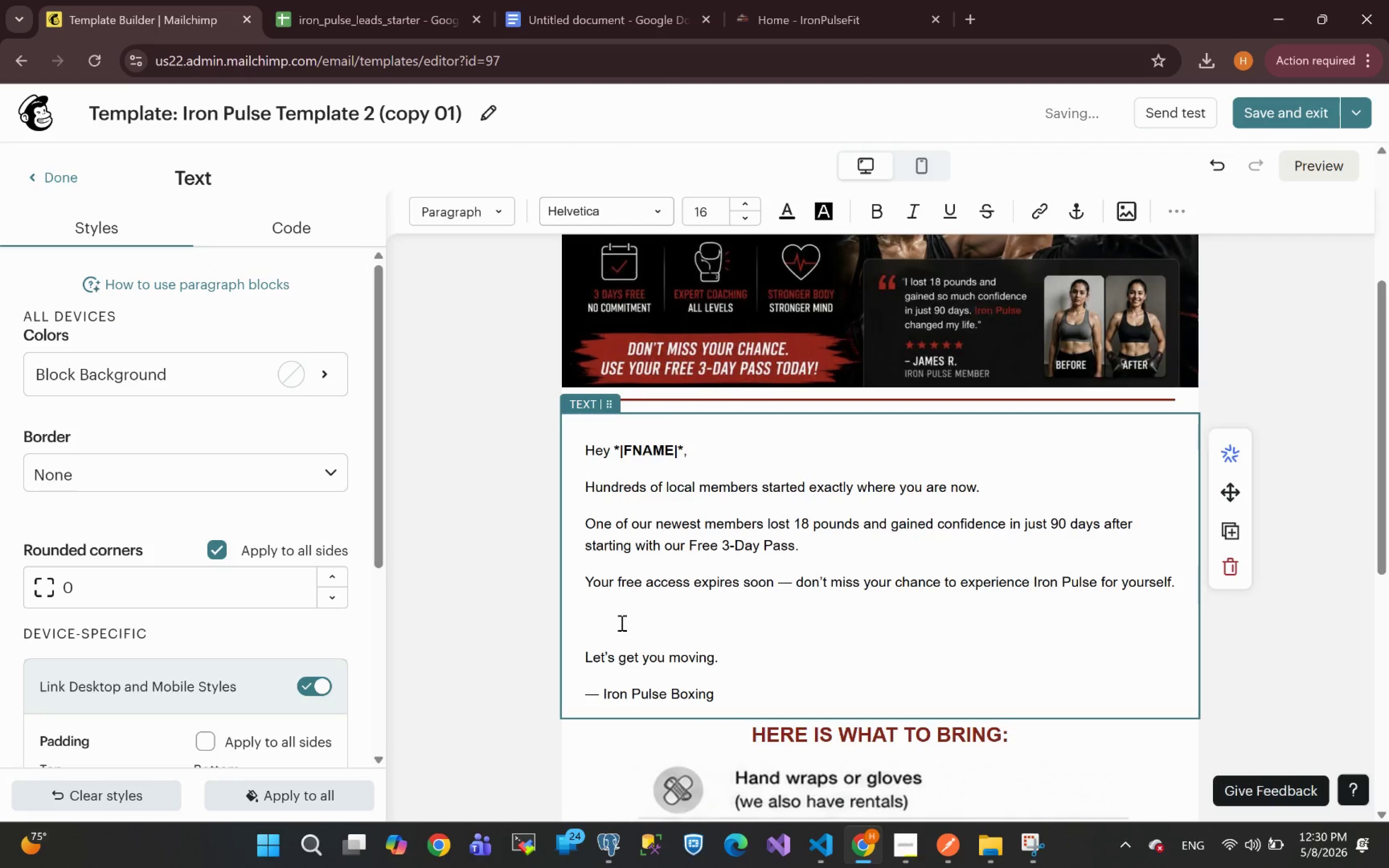 
key(Backspace)
 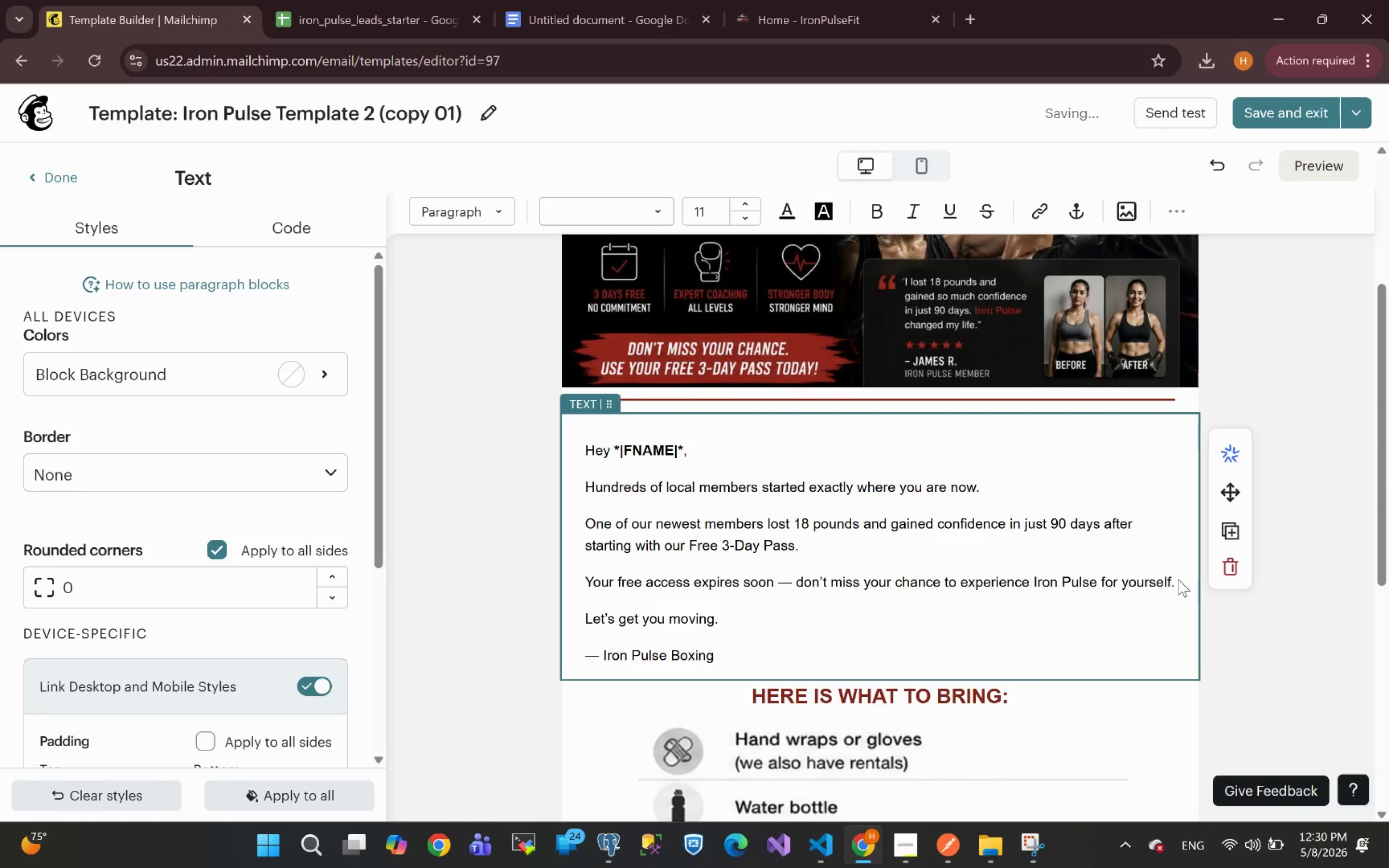 
left_click_drag(start_coordinate=[1176, 583], to_coordinate=[582, 491])
 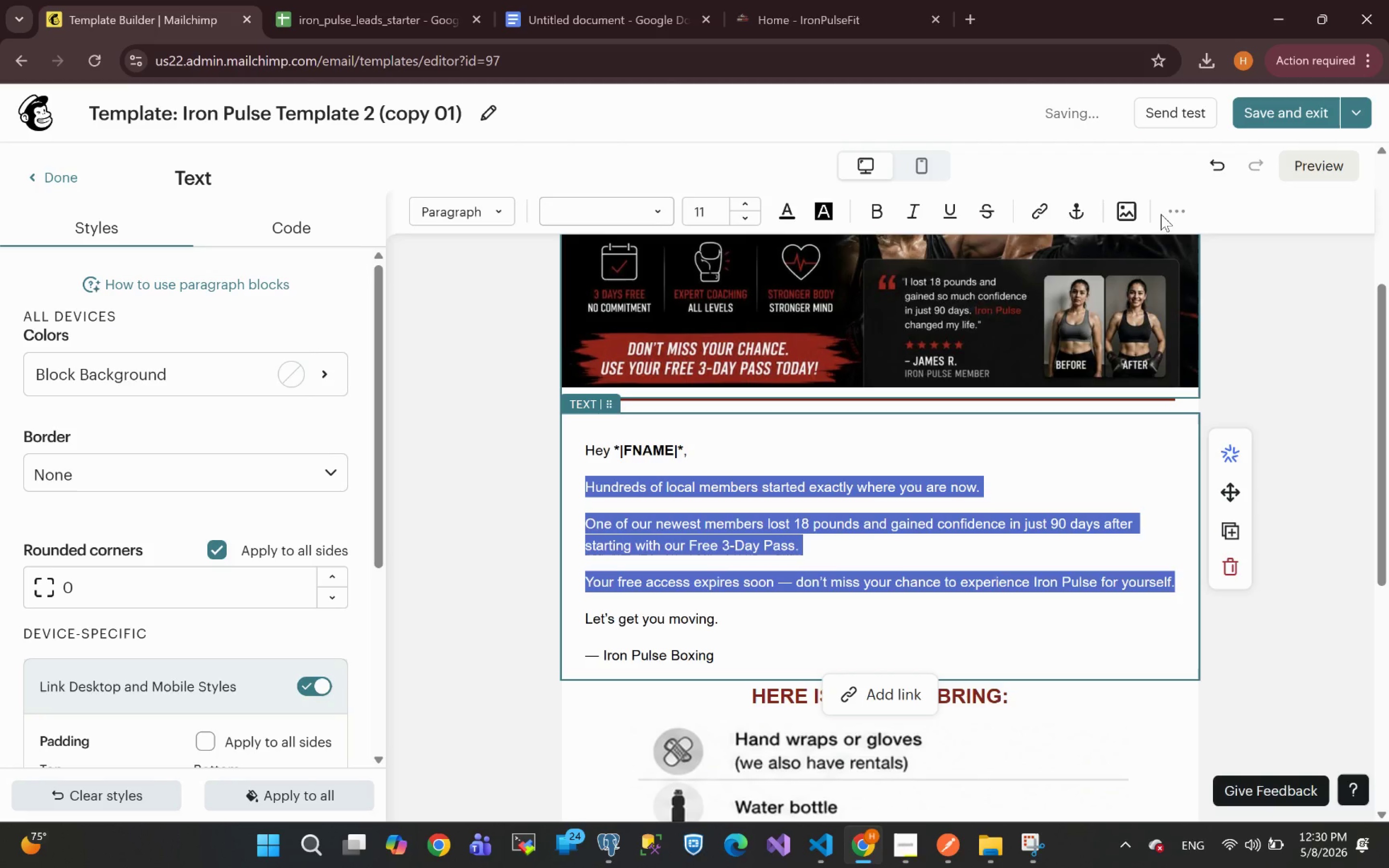 
left_click([1167, 218])
 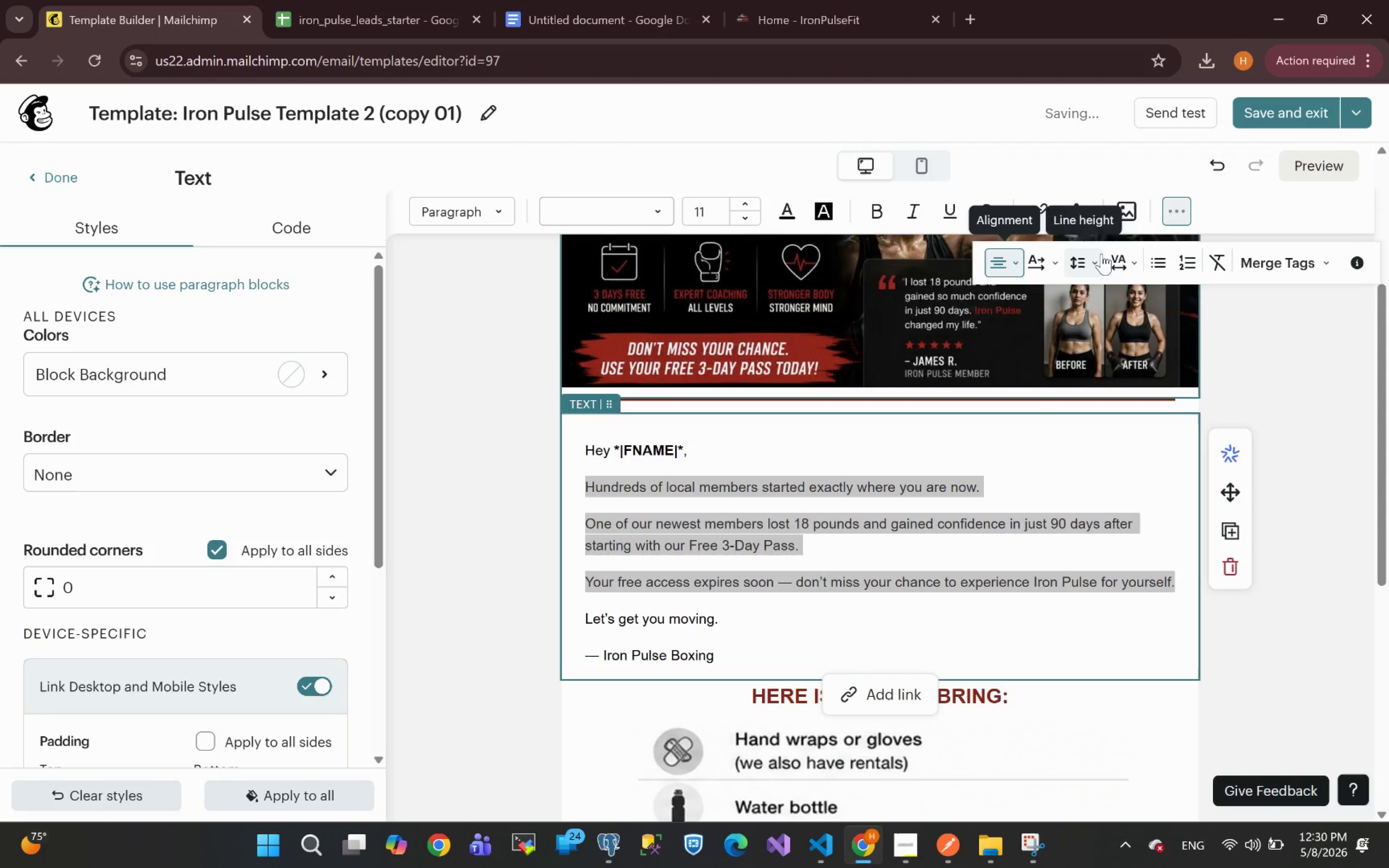 
left_click([1087, 263])
 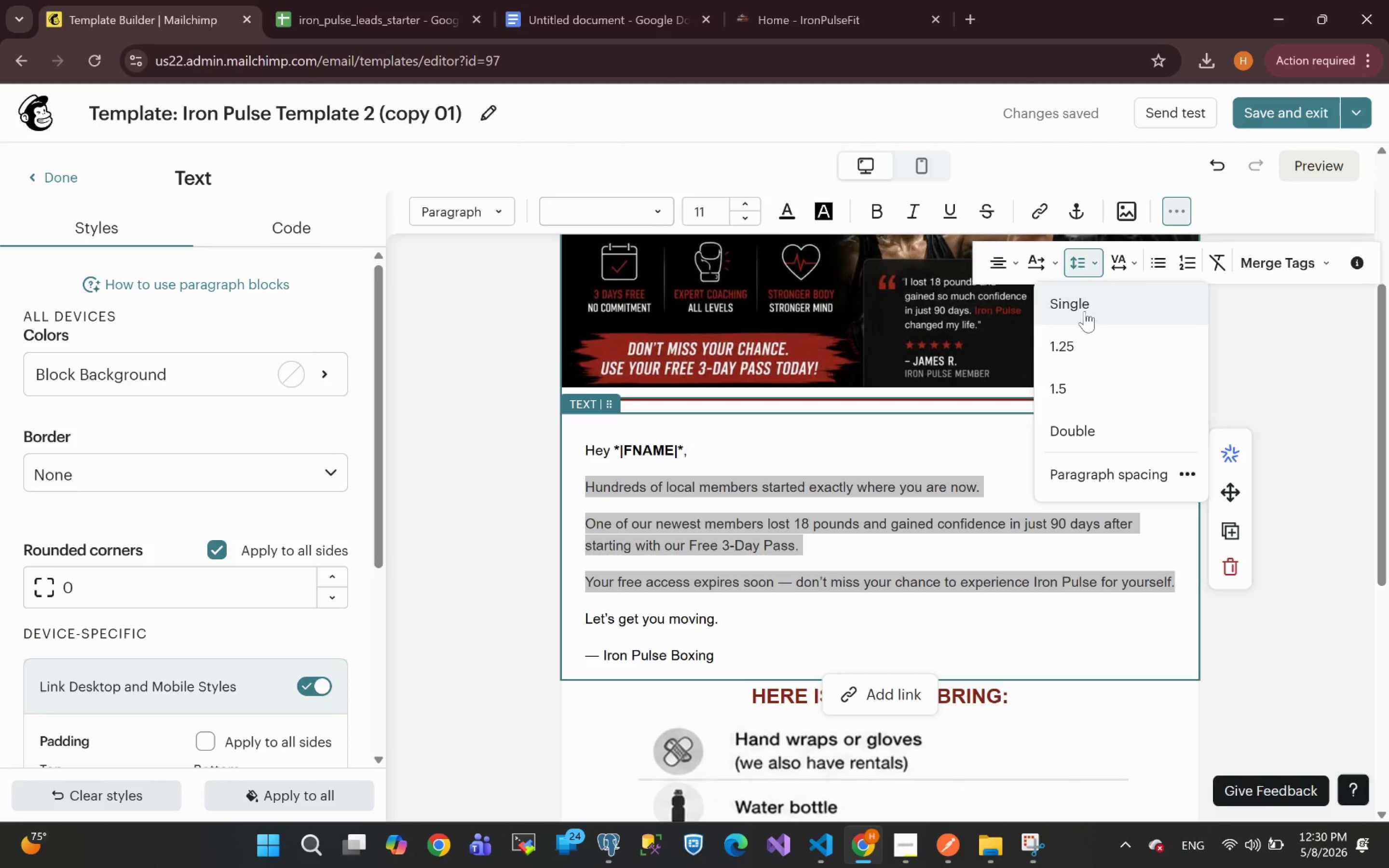 
left_click([1080, 304])
 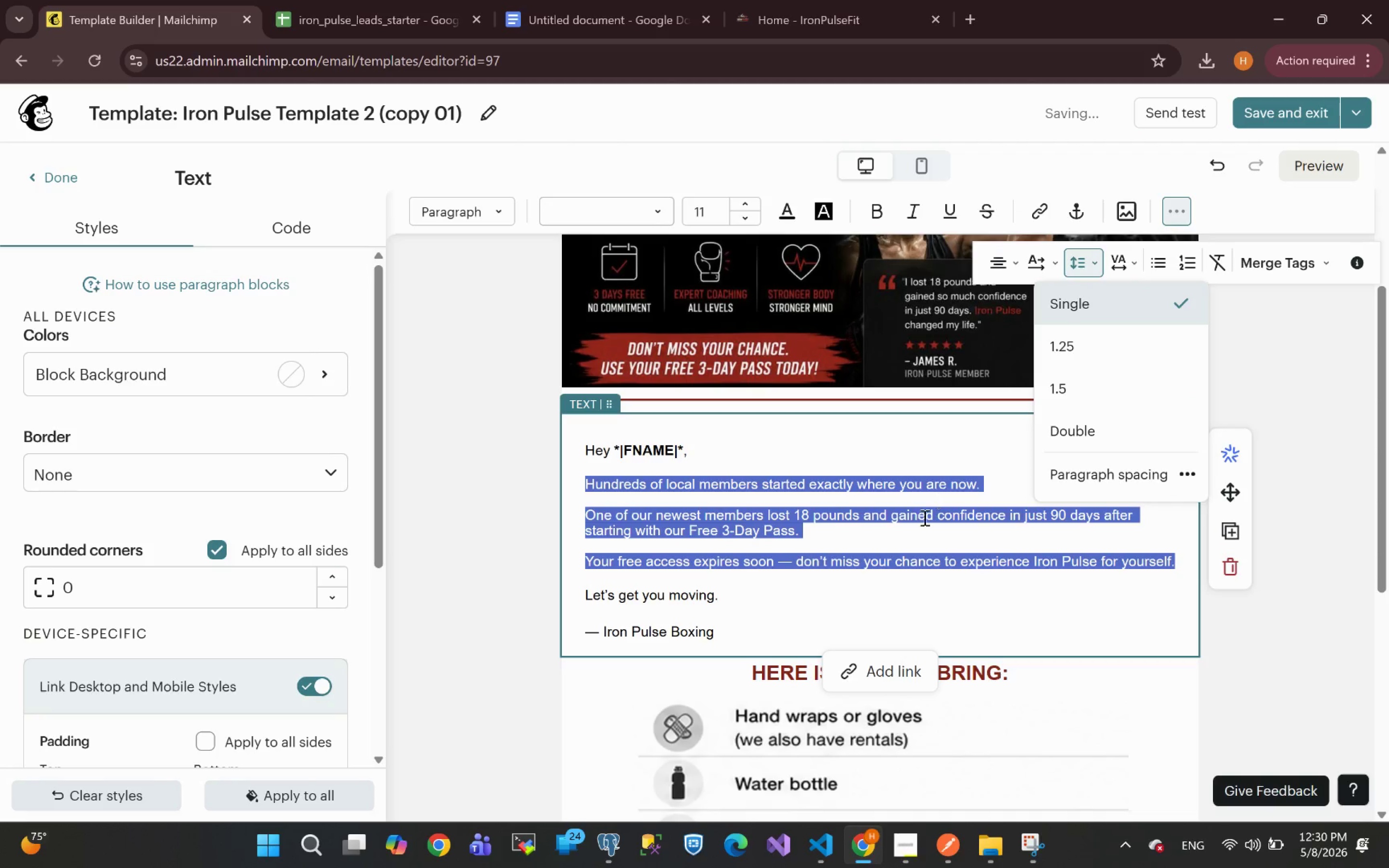 
left_click([821, 607])
 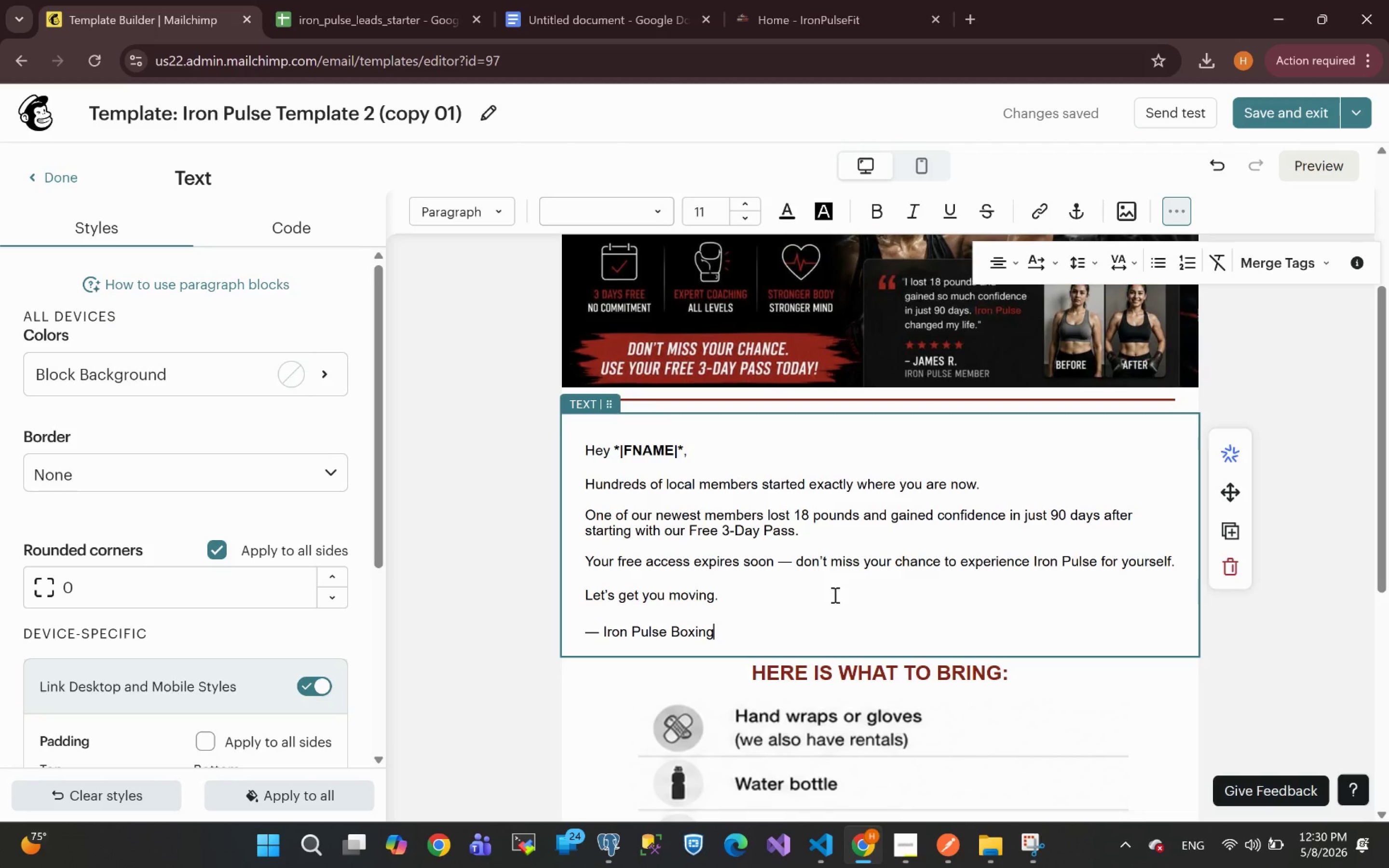 
wait(16.03)
 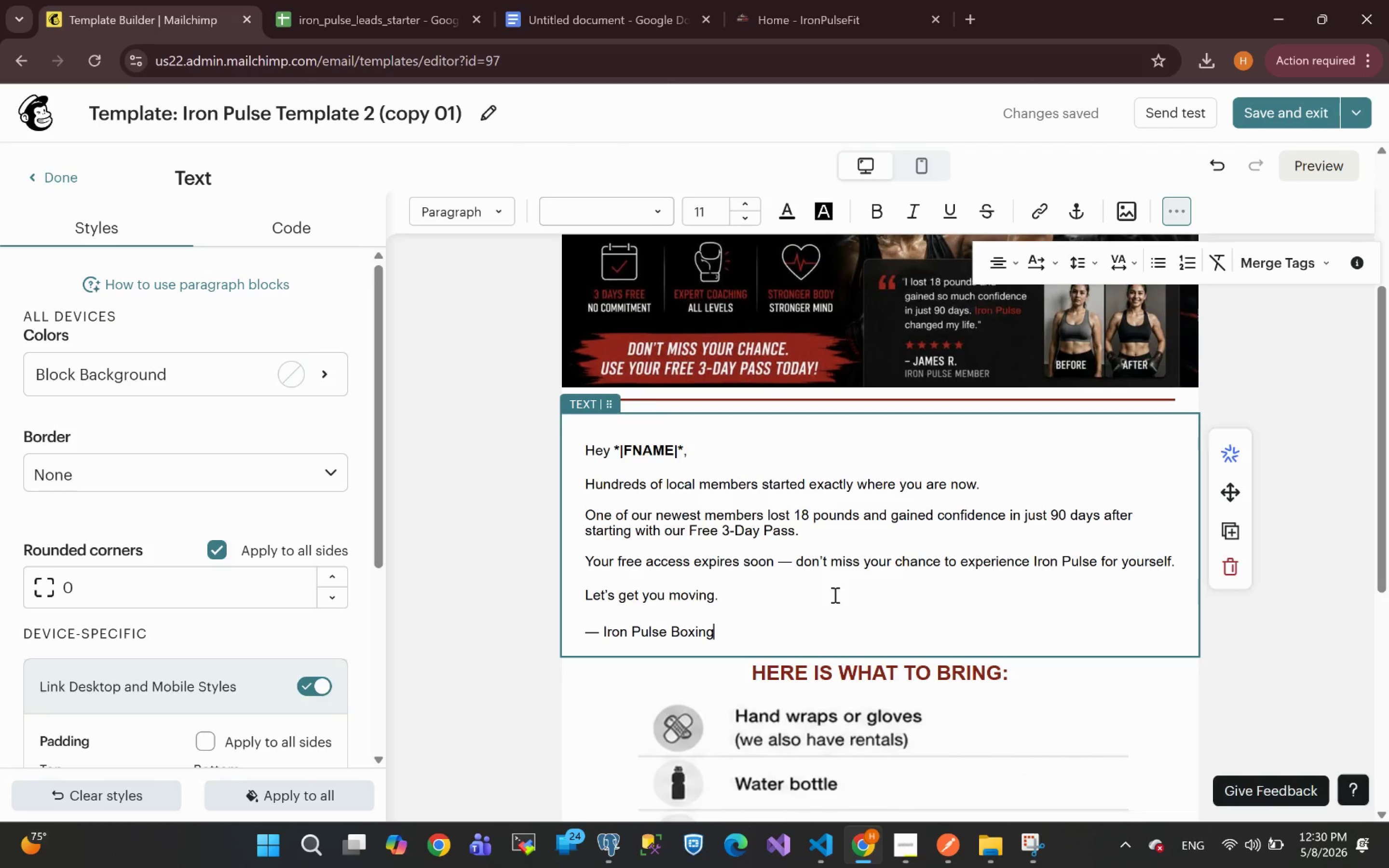 
left_click([1040, 709])
 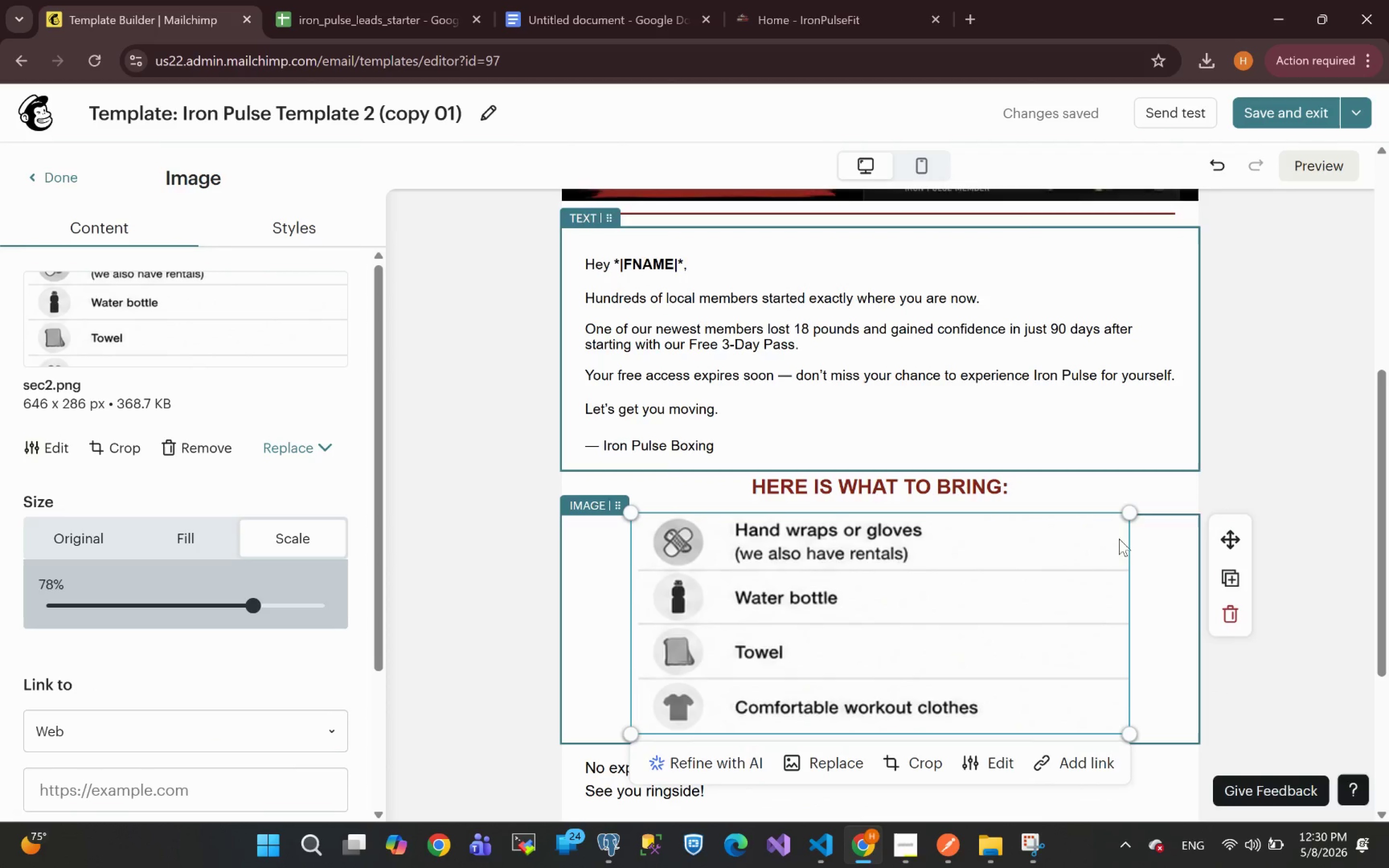 
left_click([1231, 615])
 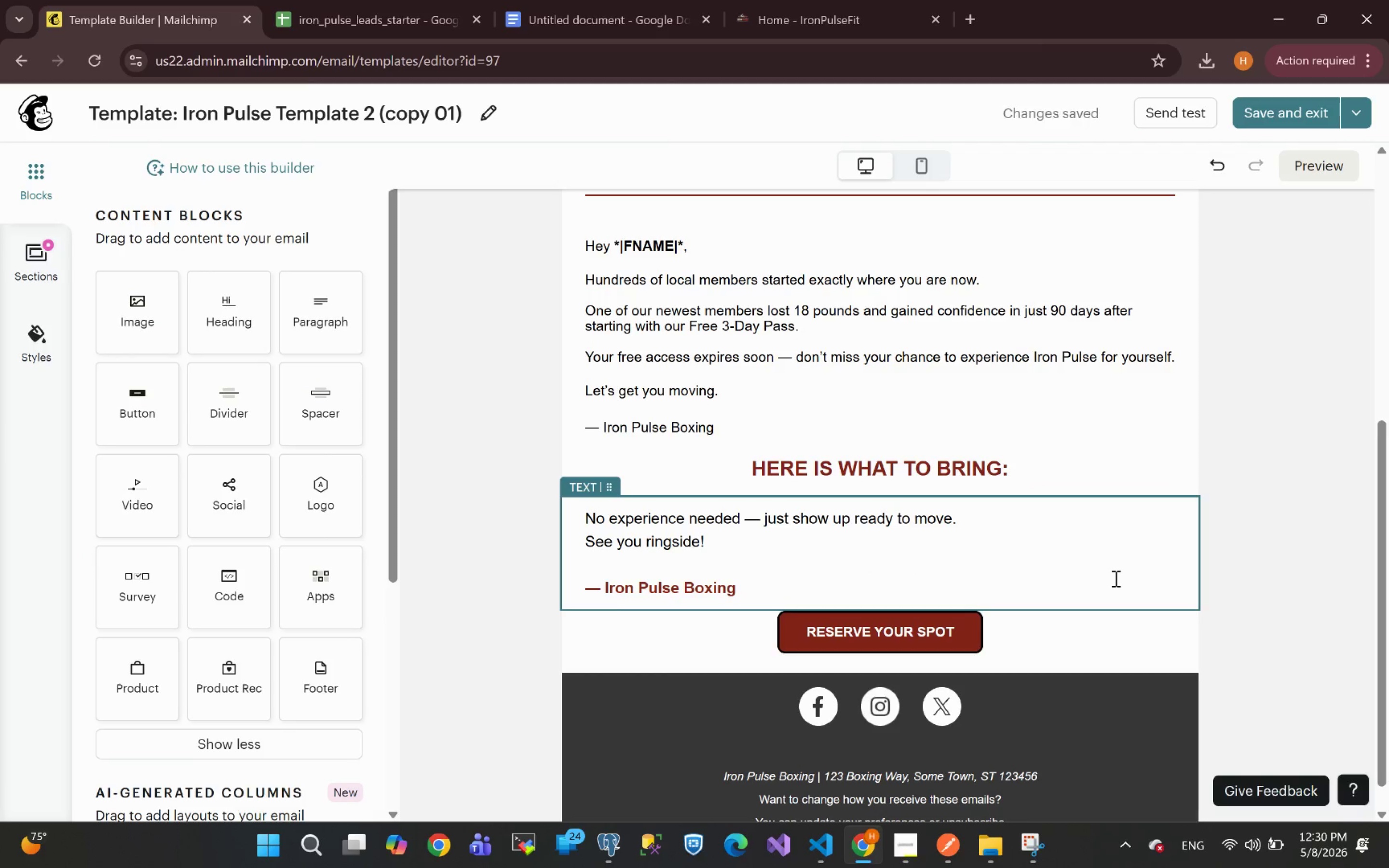 
wait(5.6)
 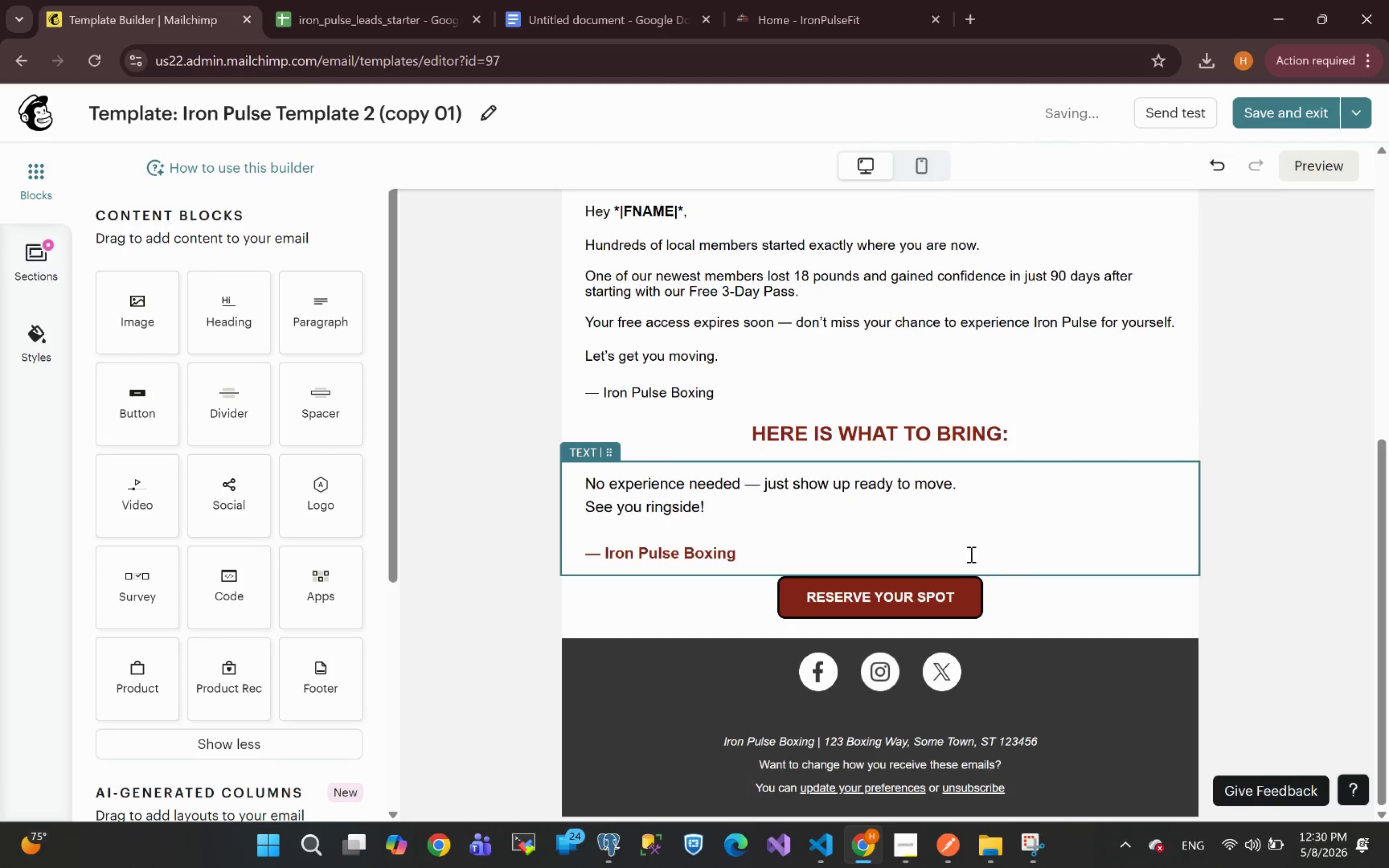 
left_click([1177, 567])
 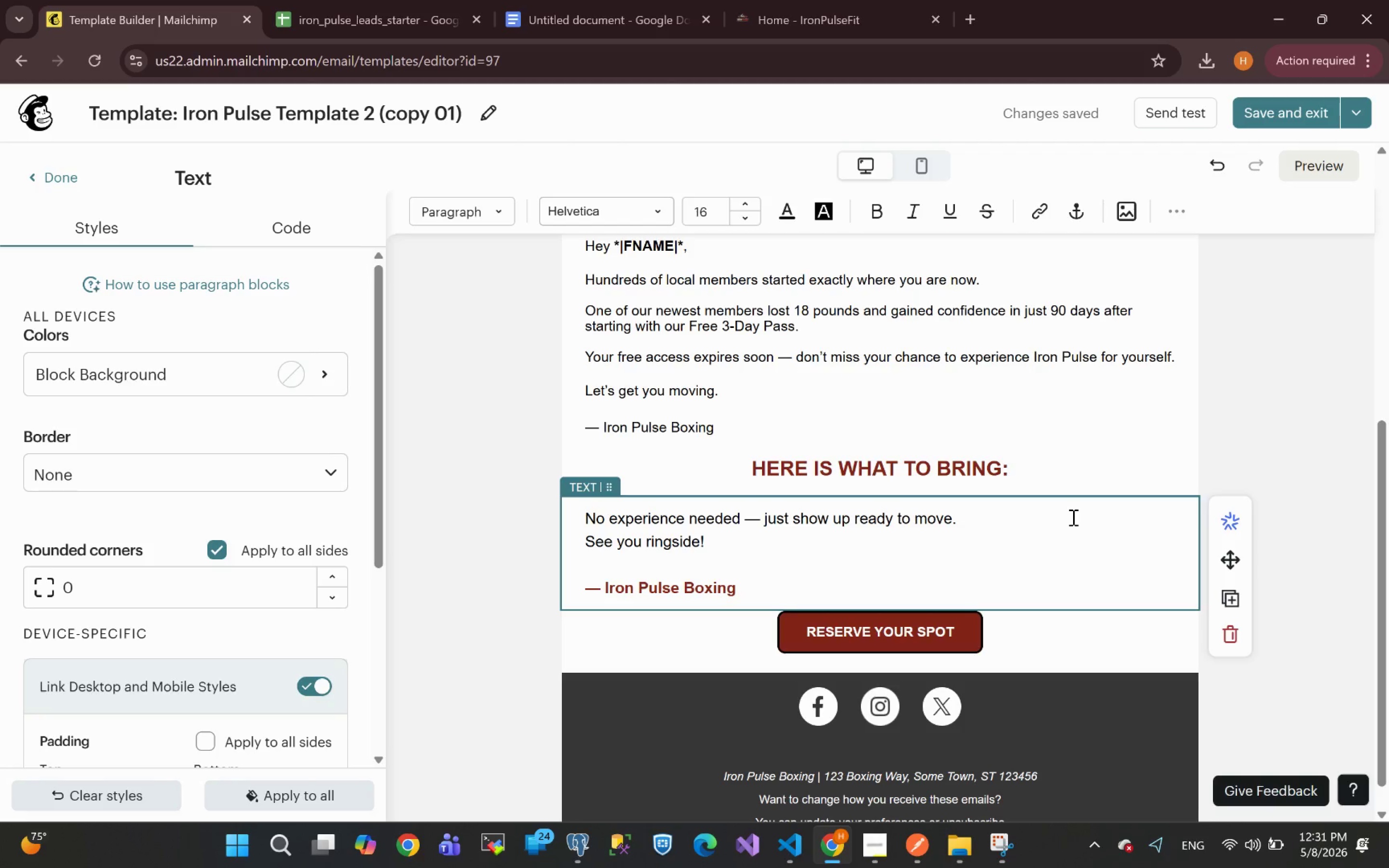 
wait(17.62)
 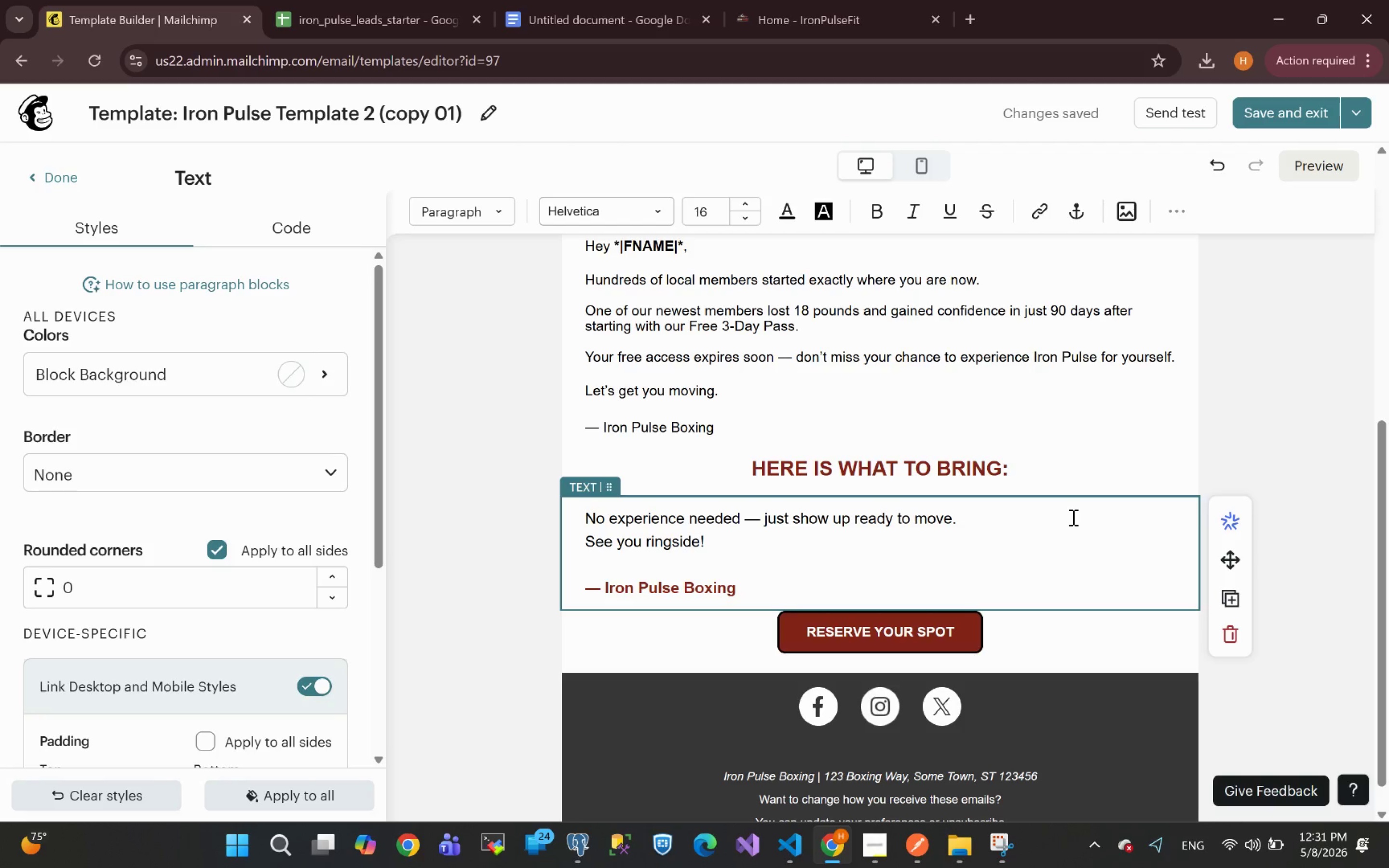 
left_click([1230, 597])
 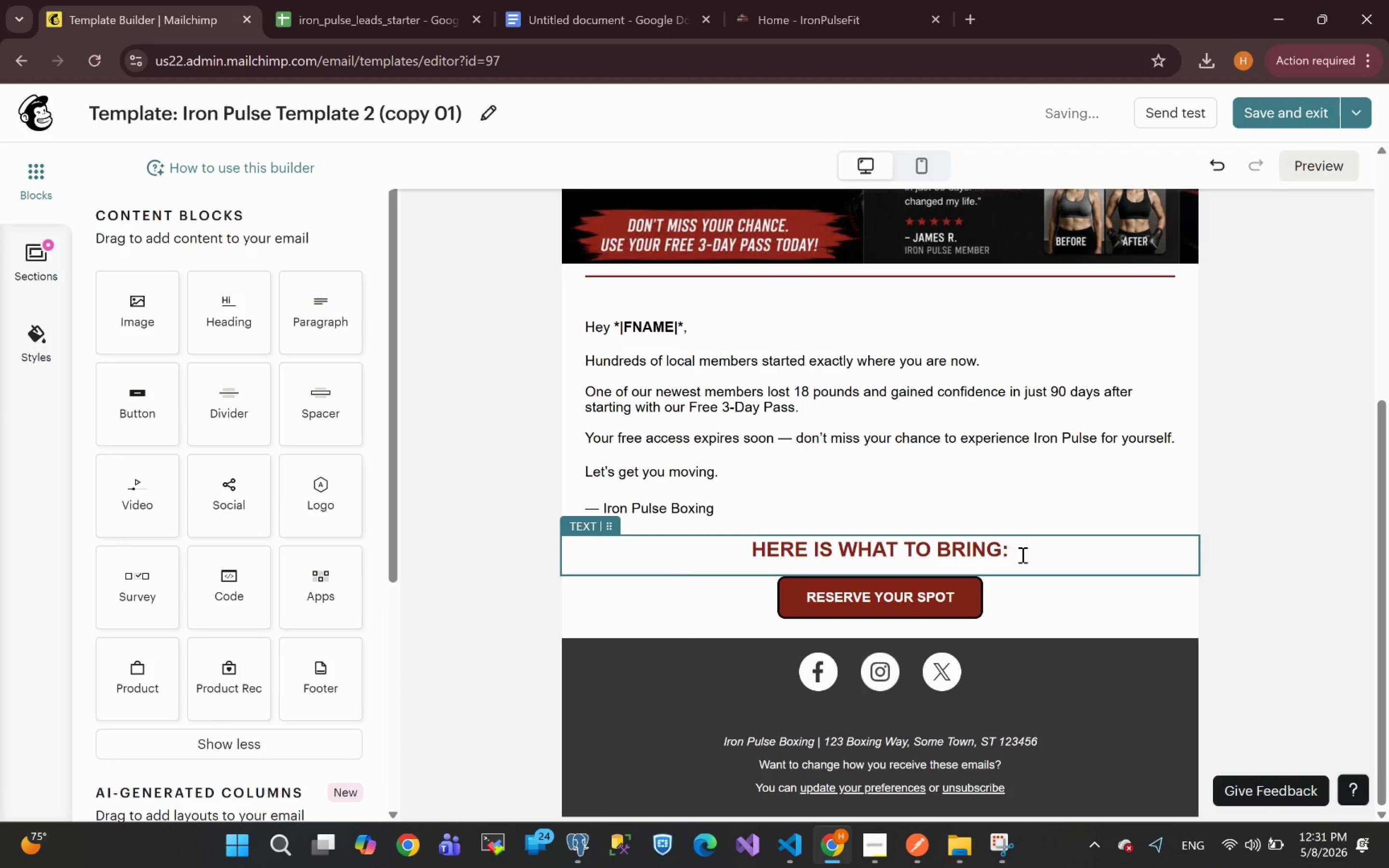 
left_click([1040, 554])
 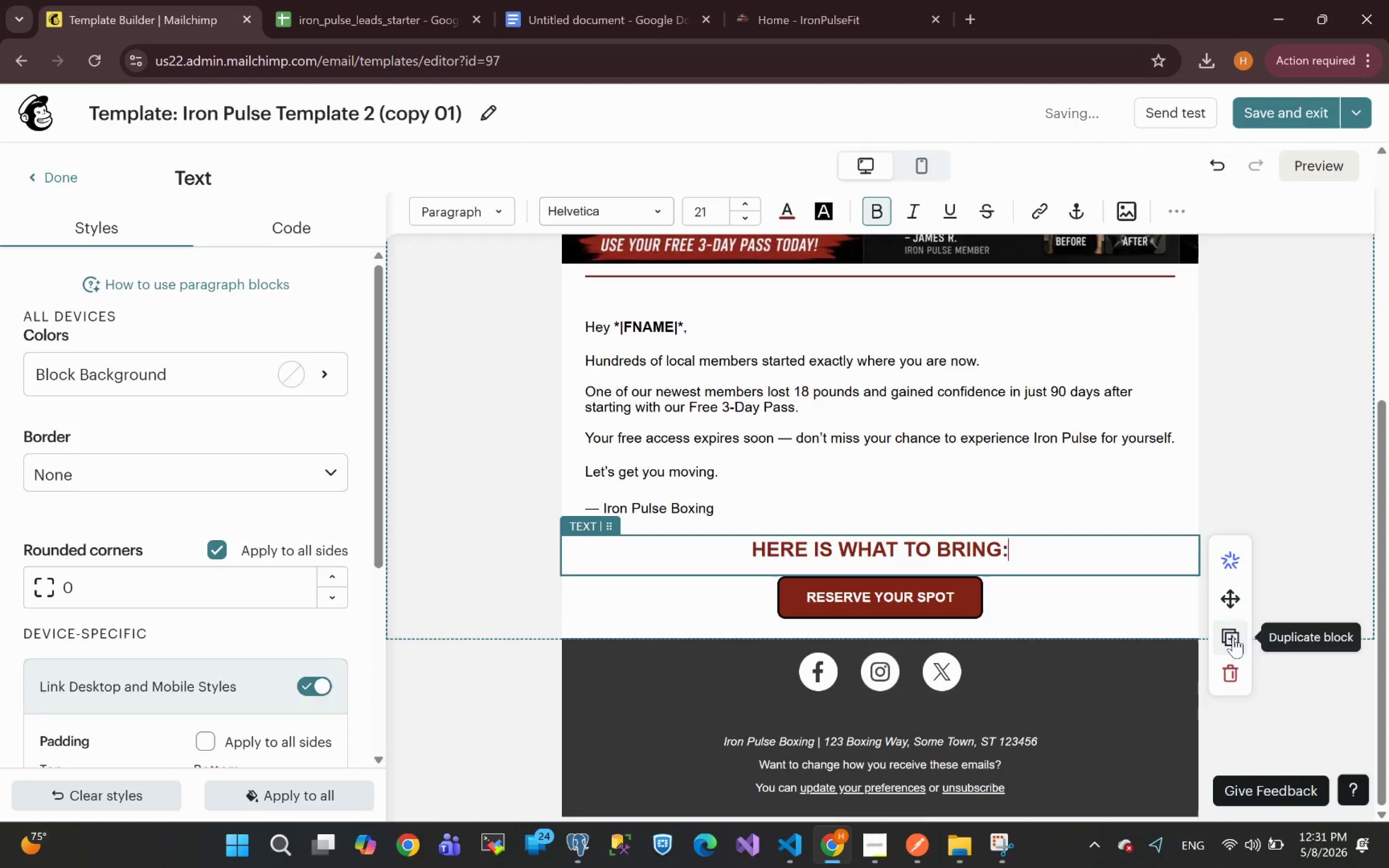 
left_click([1230, 671])
 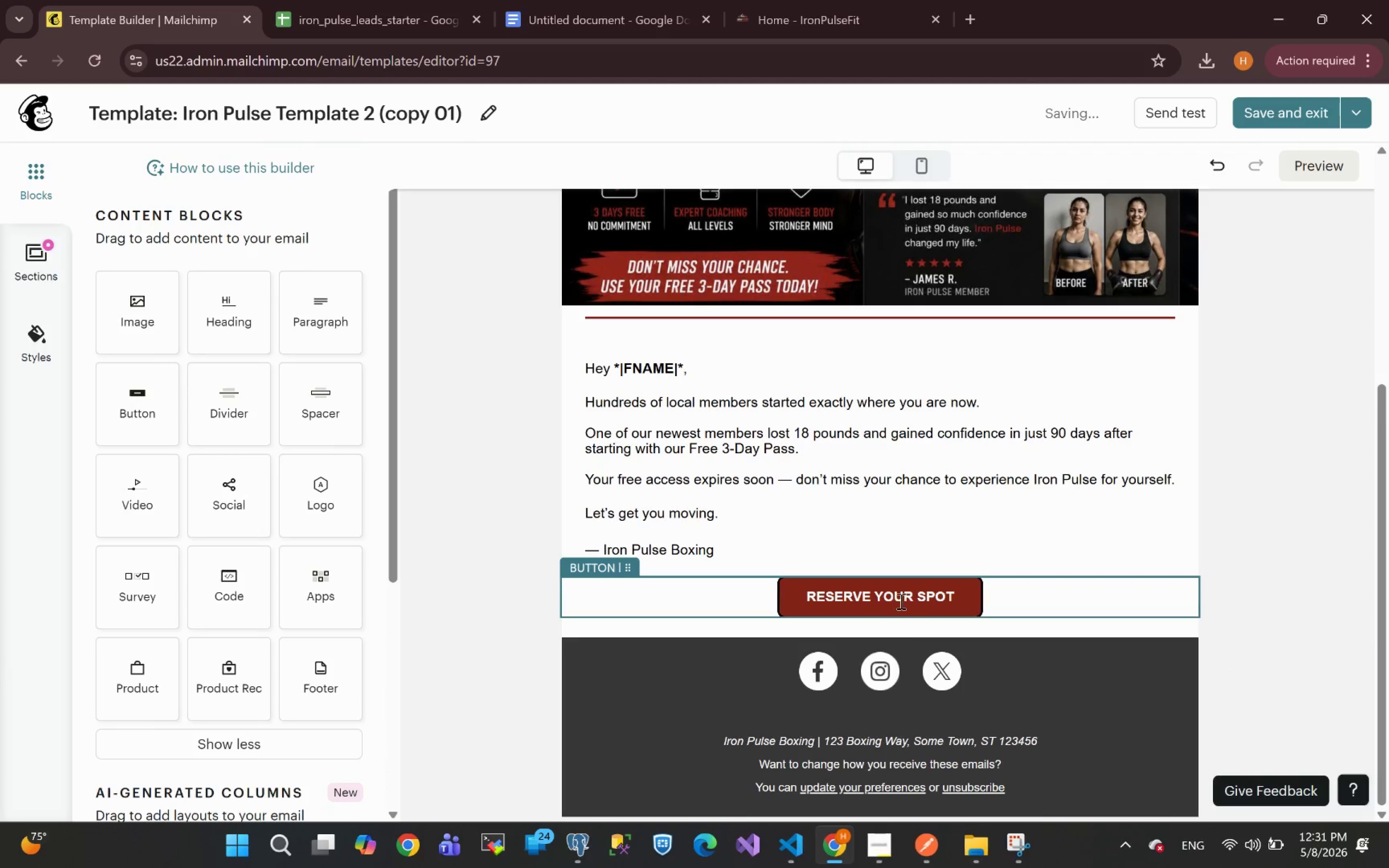 
double_click([890, 590])
 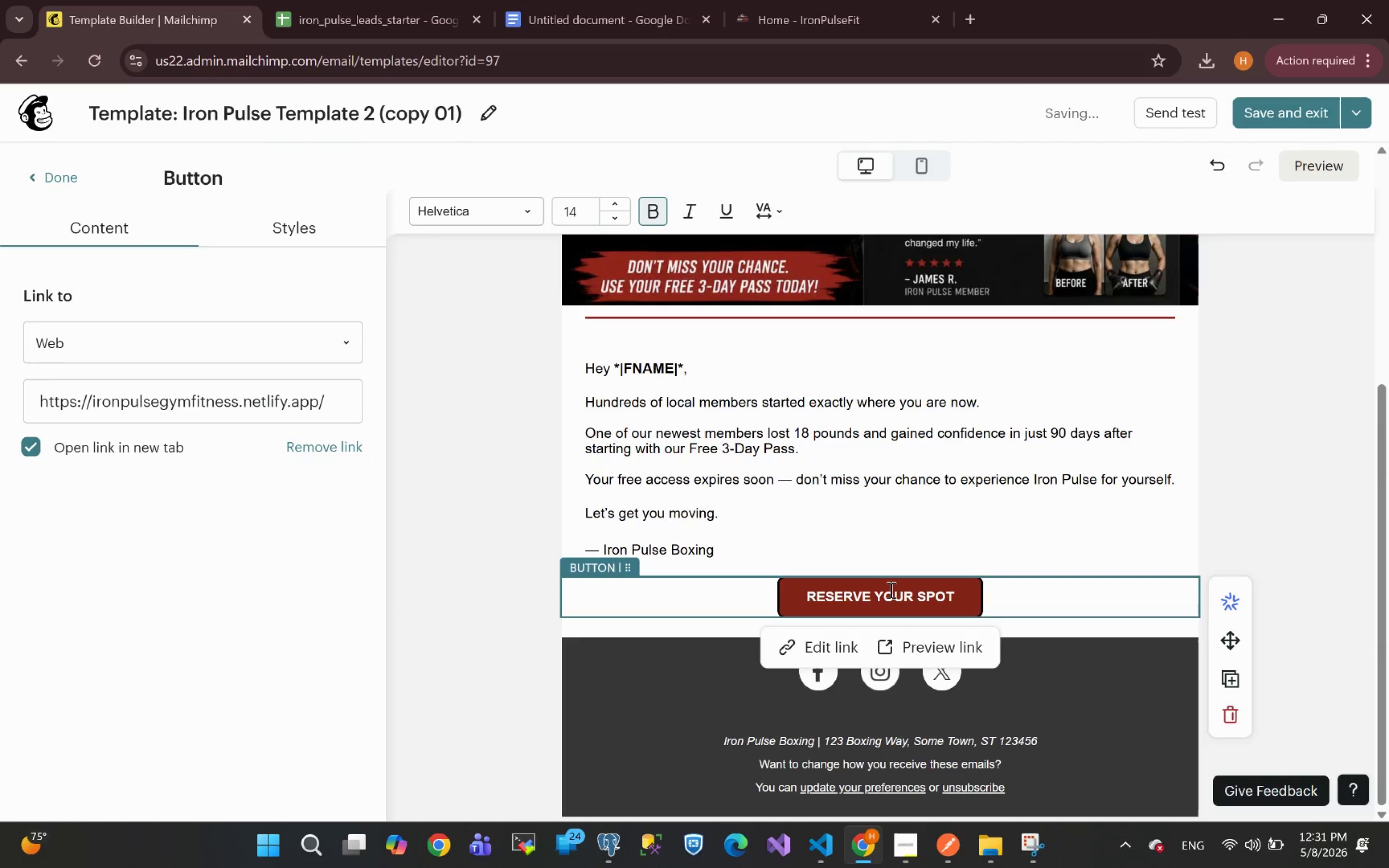 
key(Control+A)
 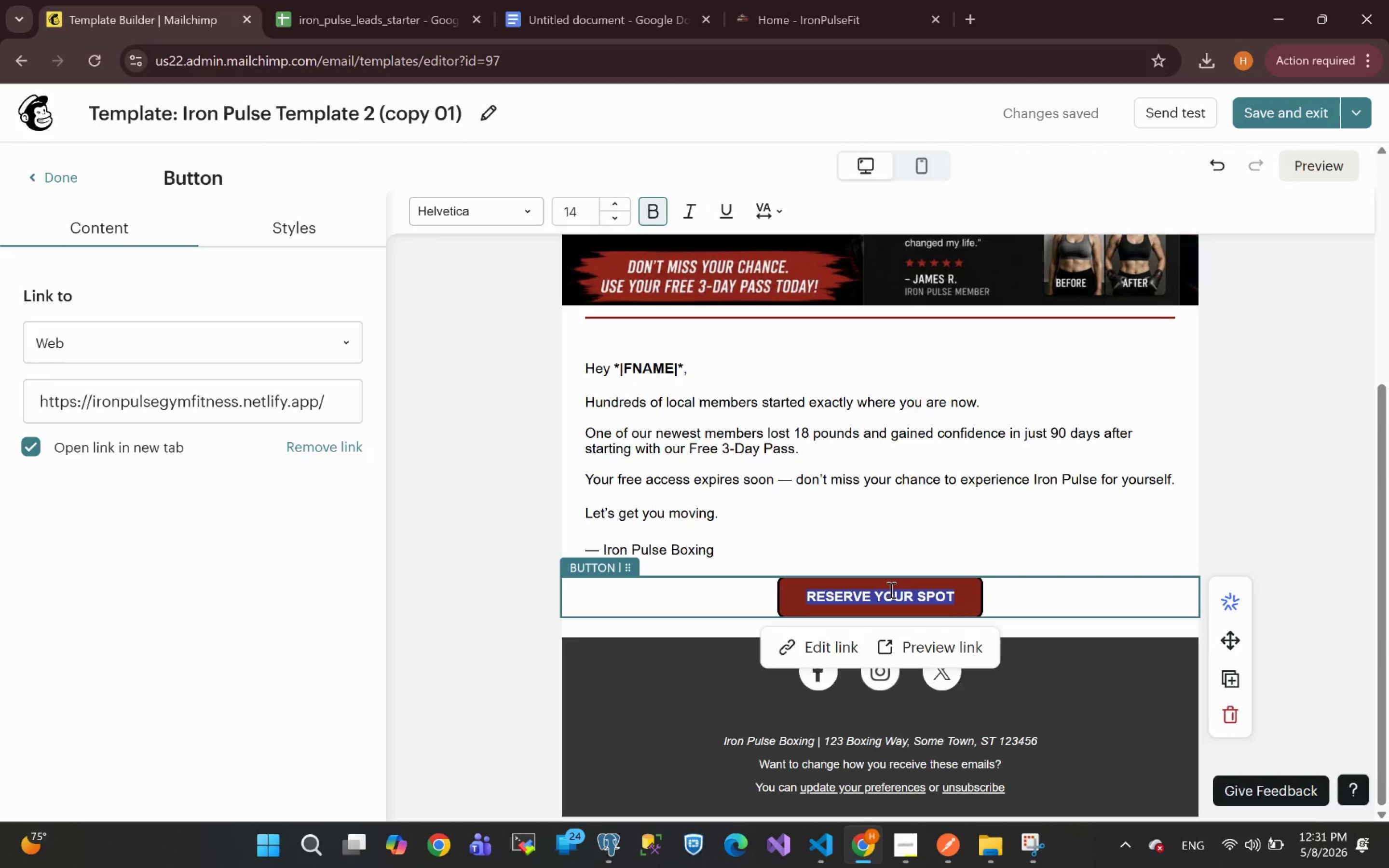 
type(USE MY FREE PASS)
 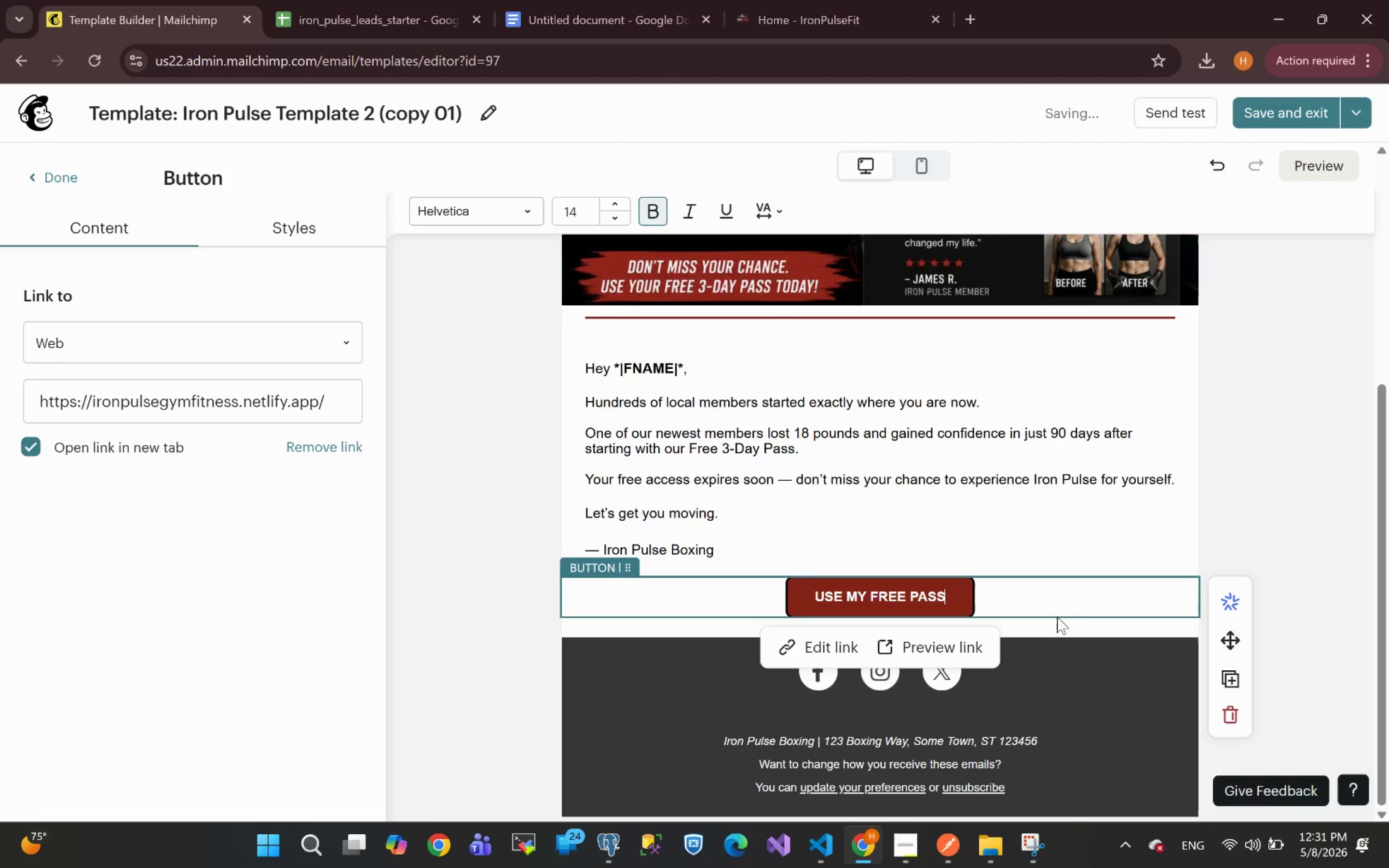 
left_click([1288, 494])
 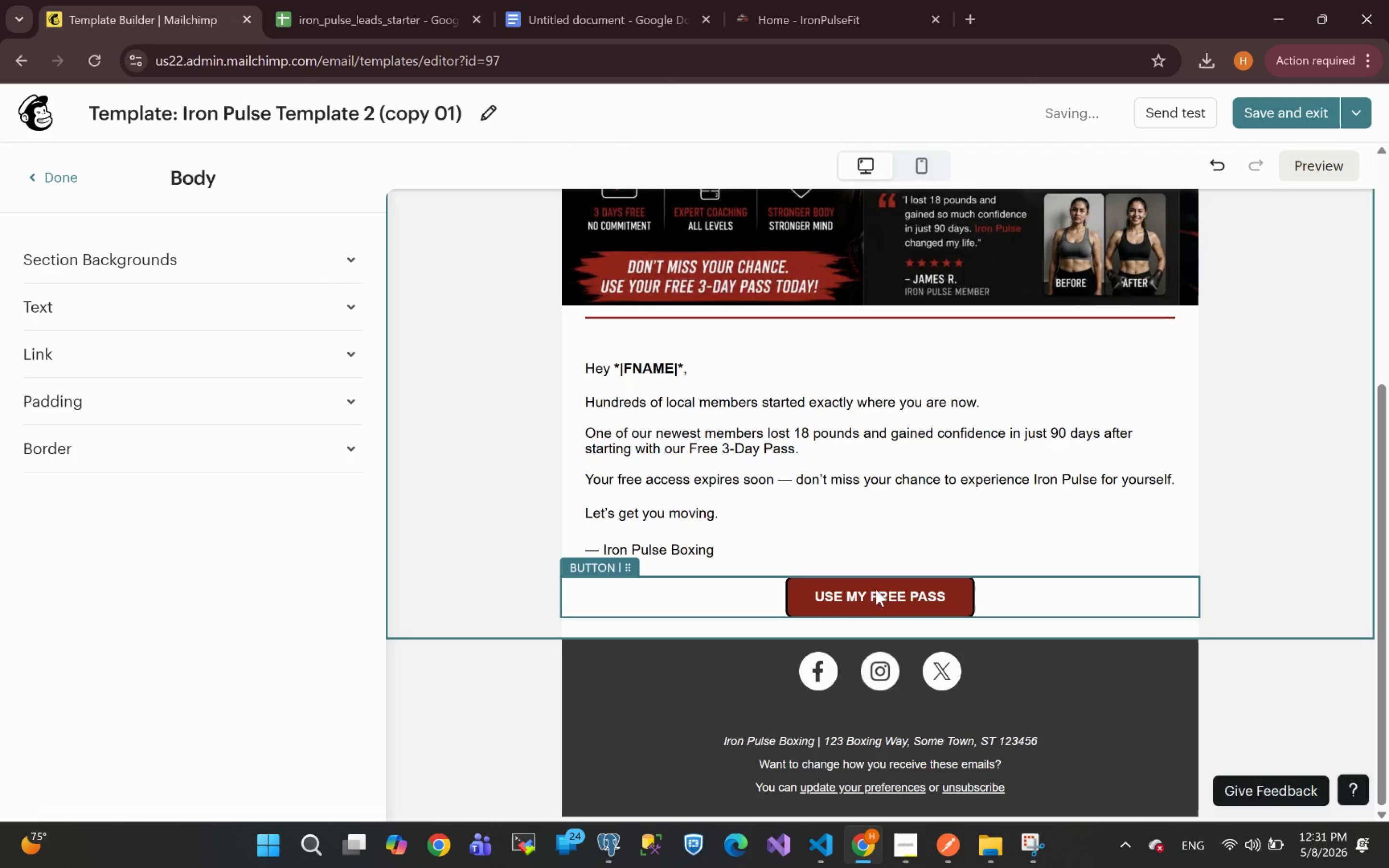 
left_click([872, 591])
 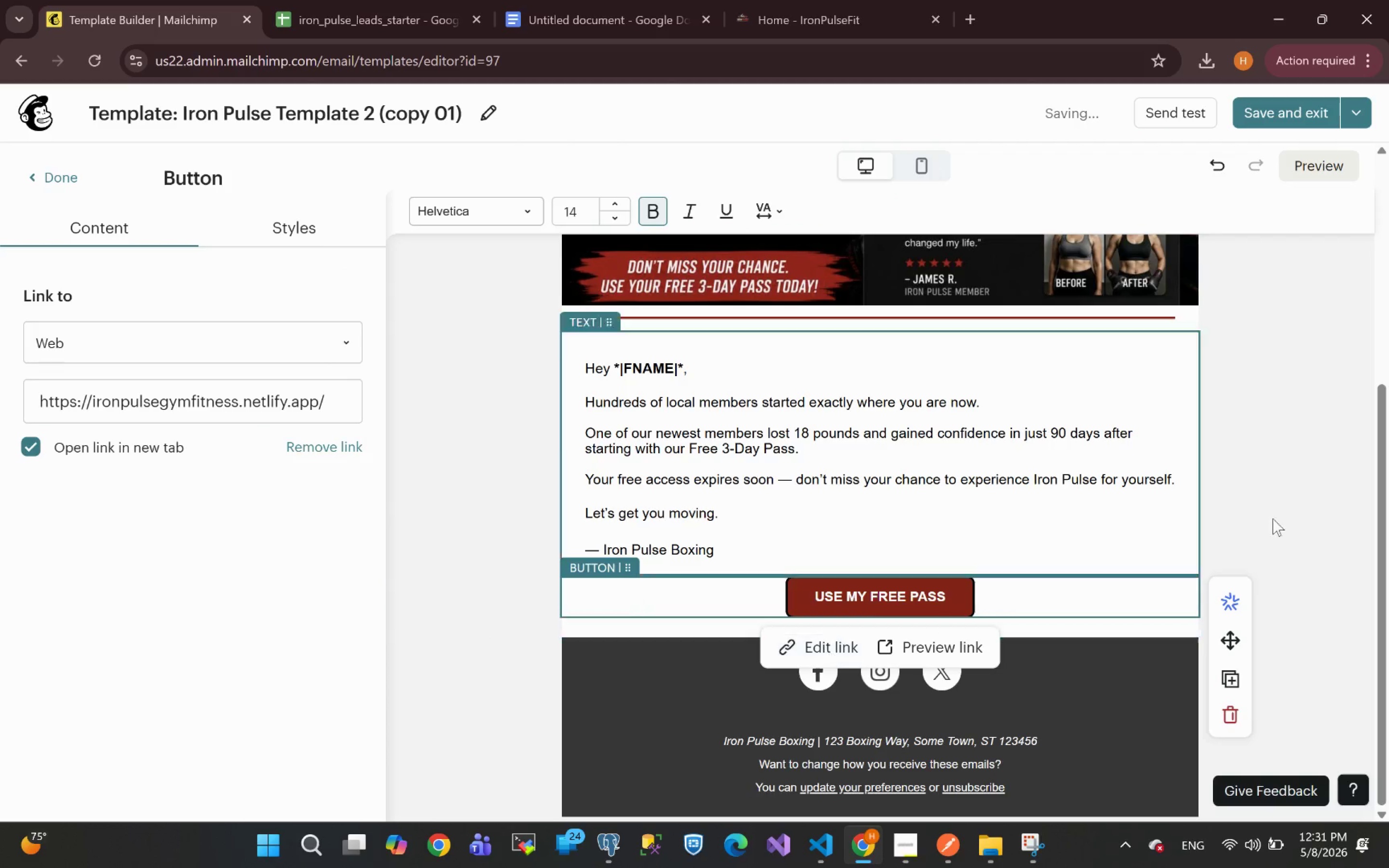 
left_click([1366, 464])
 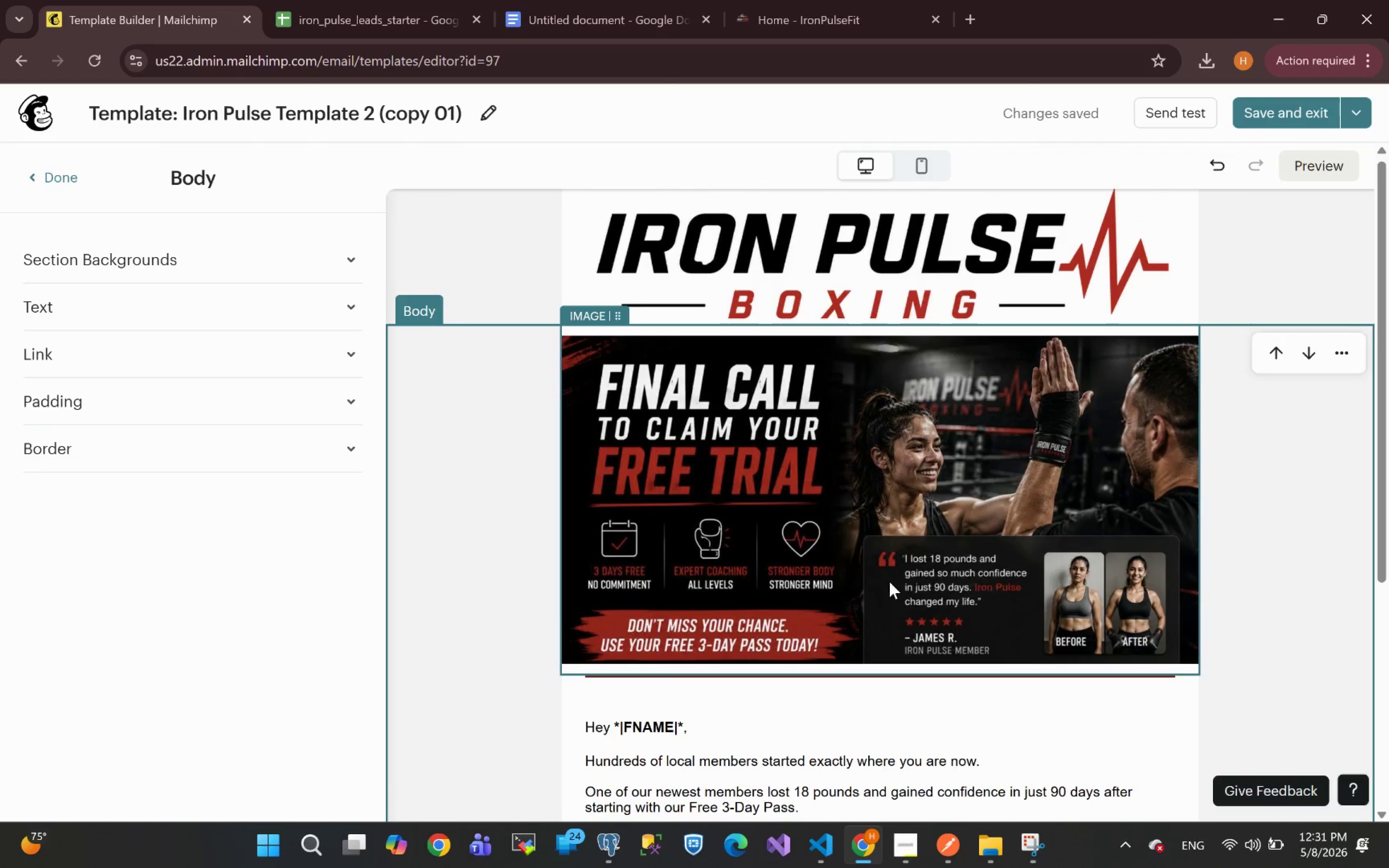 
wait(9.34)
 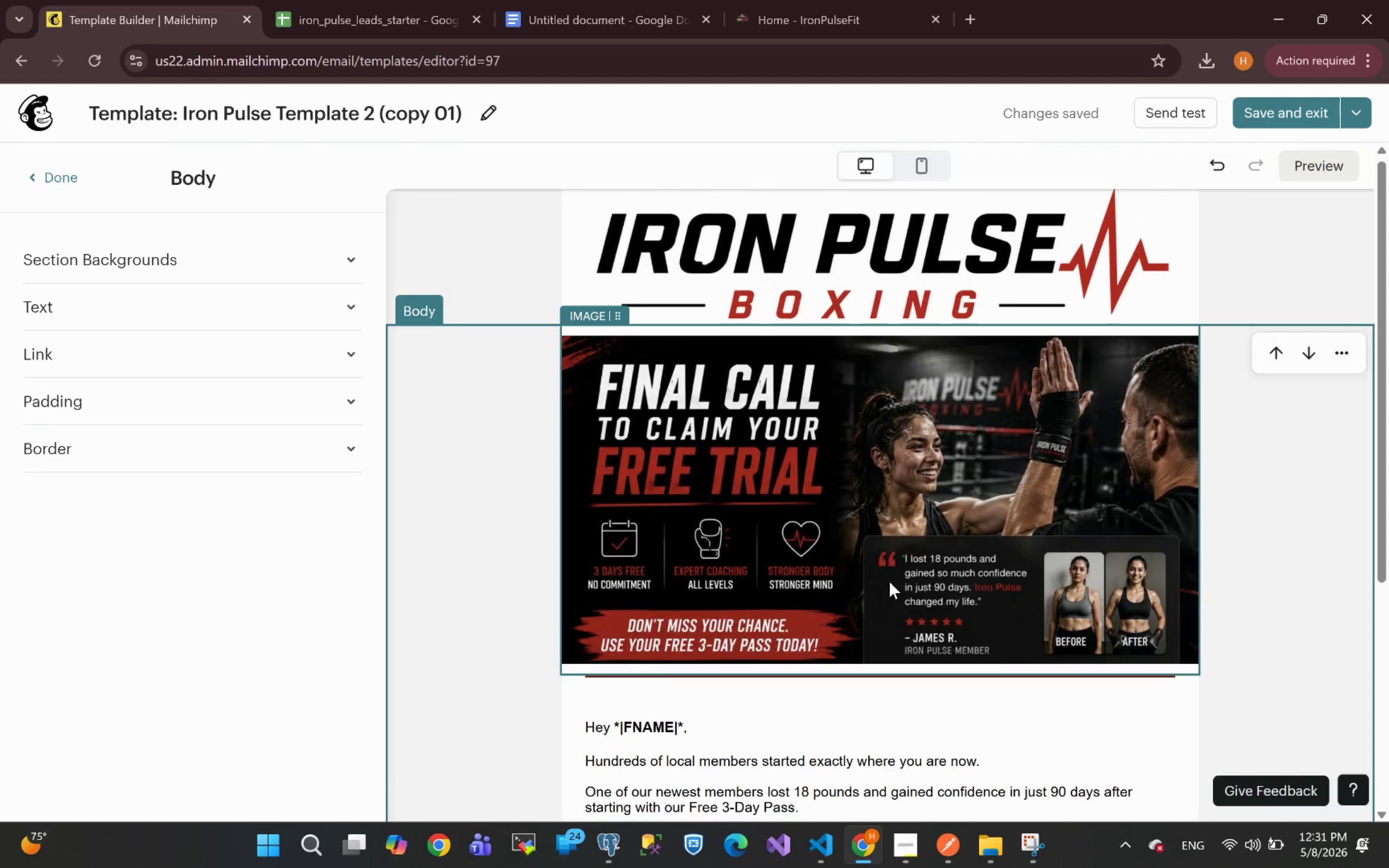 
left_click([1328, 165])
 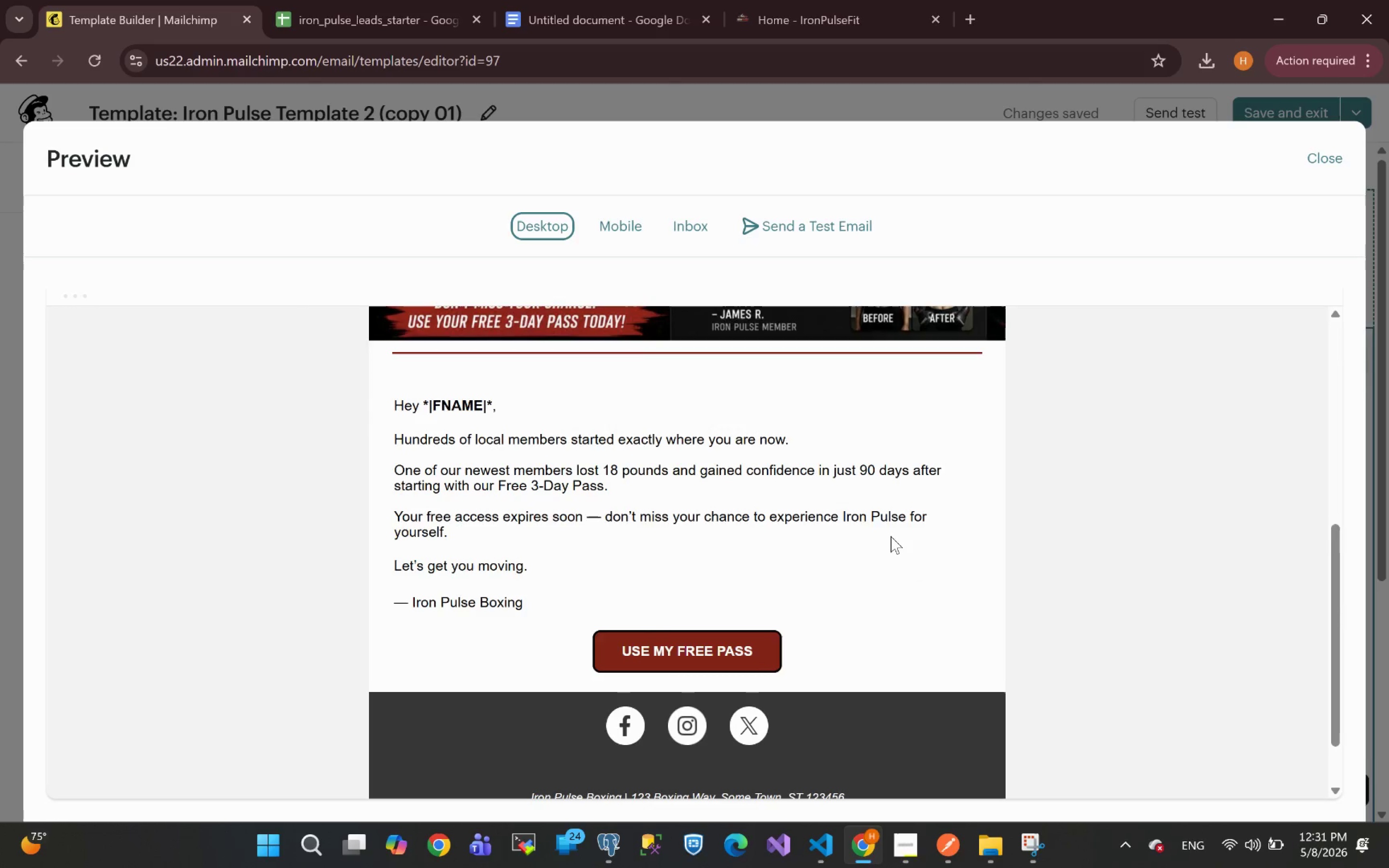 
wait(11.91)
 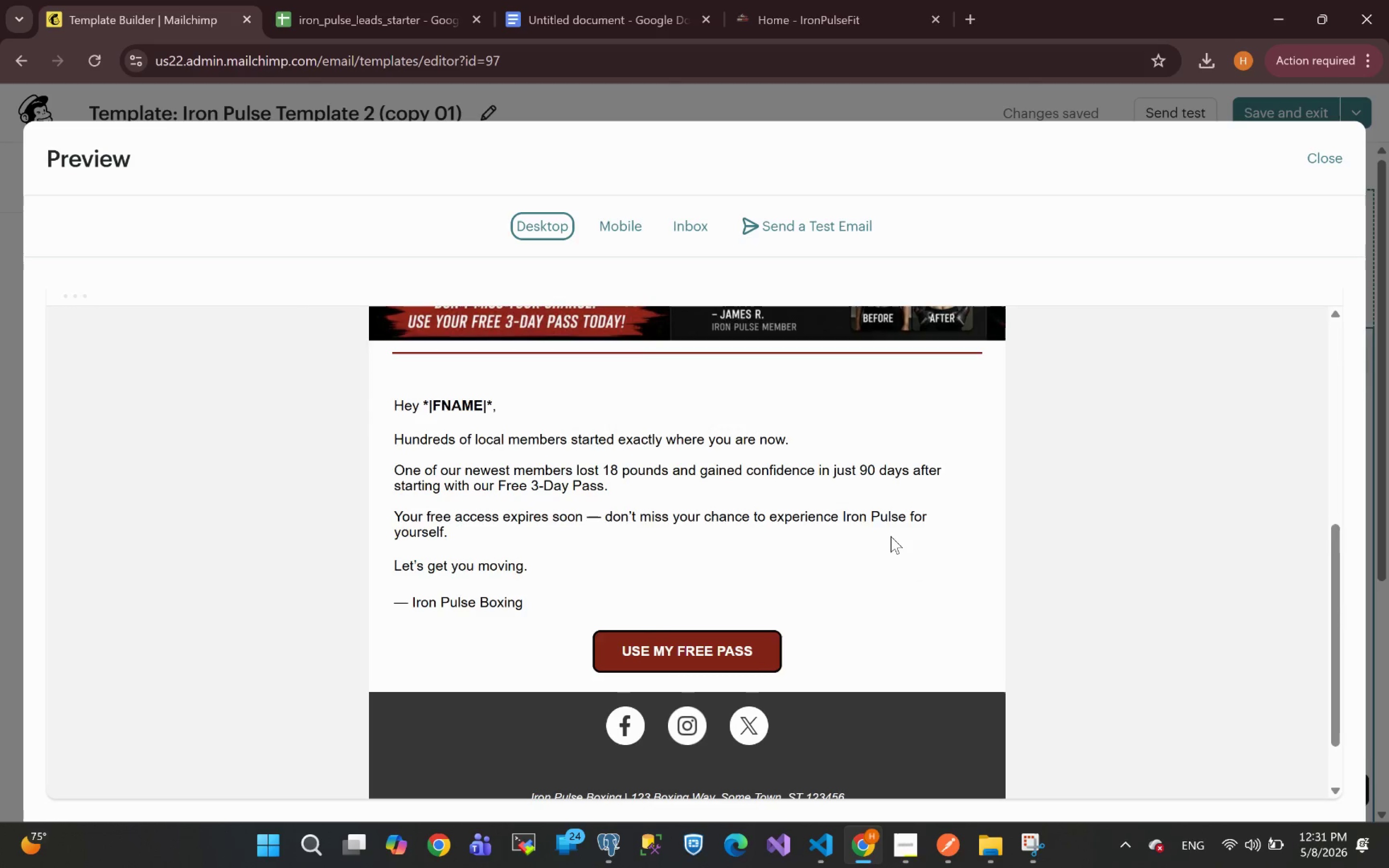 
left_click([628, 227])
 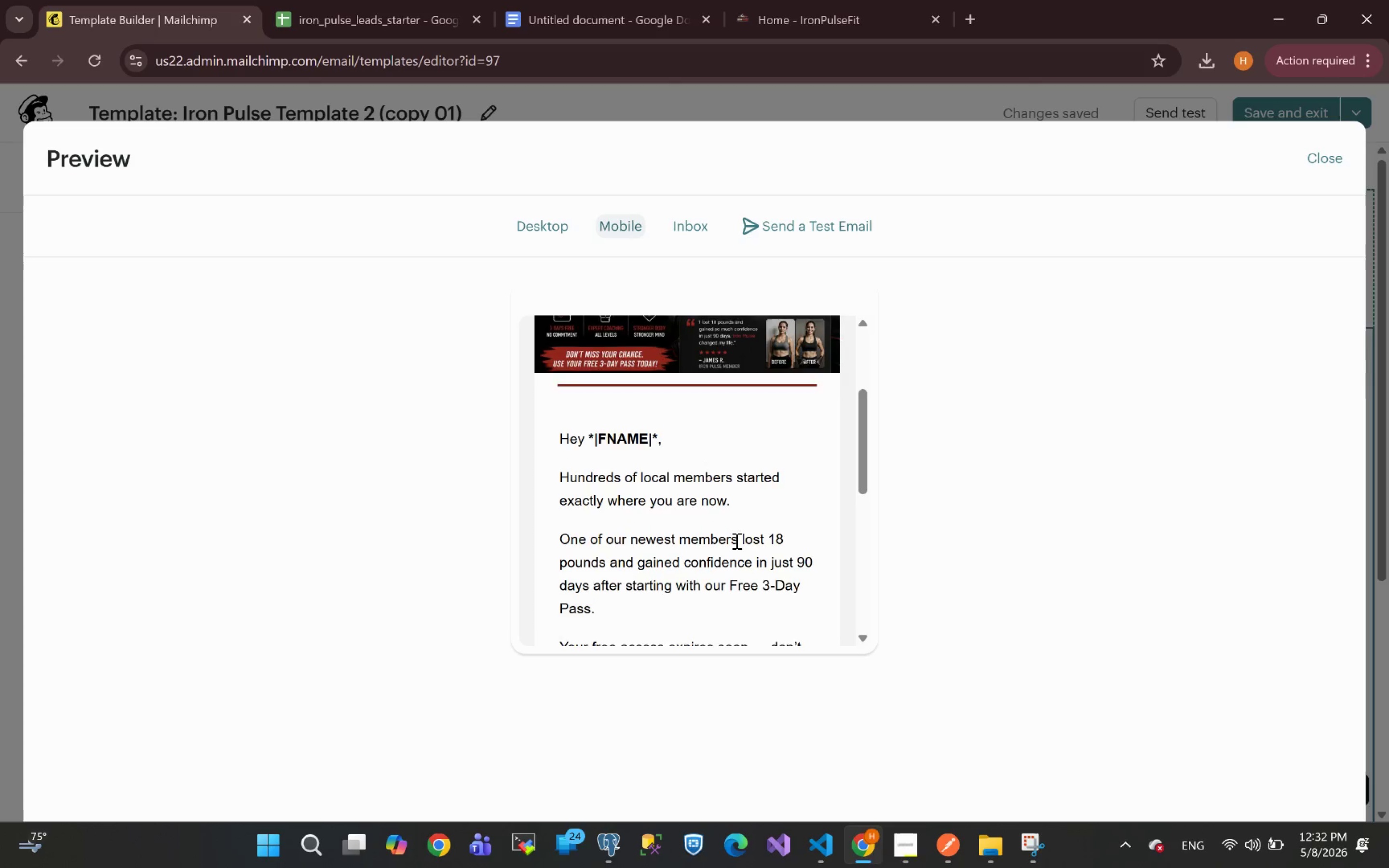 
wait(14.6)
 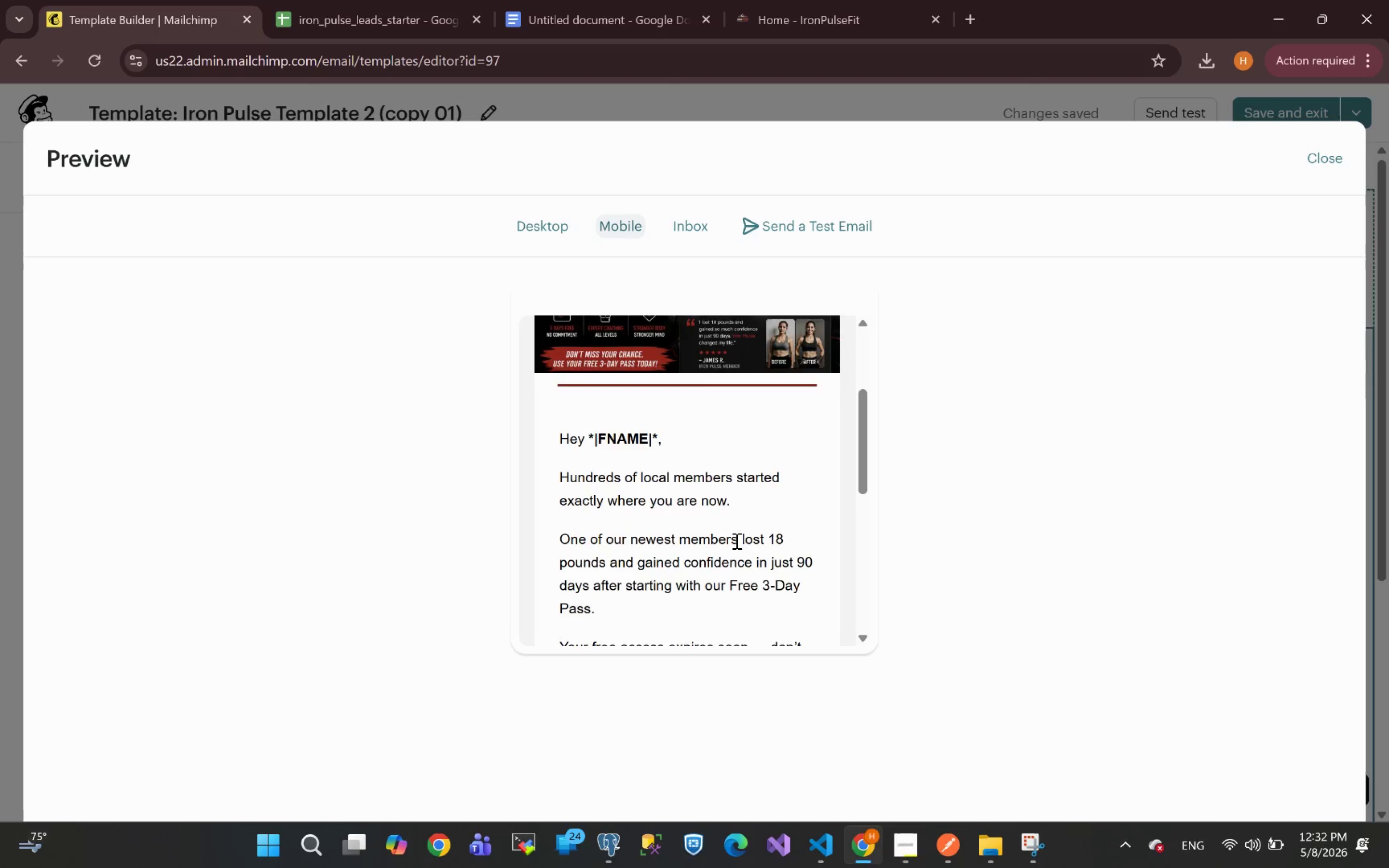 
left_click([1340, 153])
 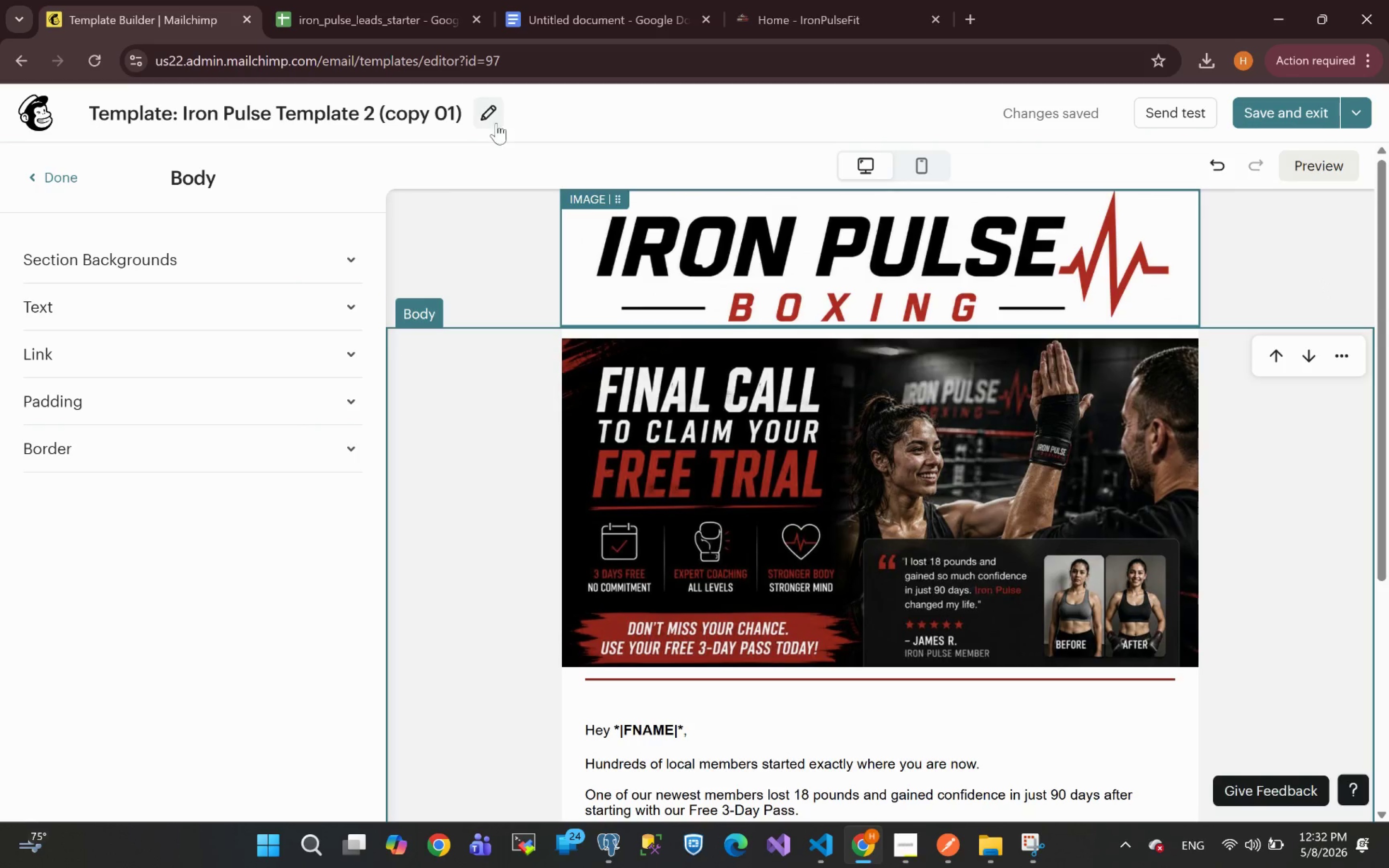 
left_click([488, 108])
 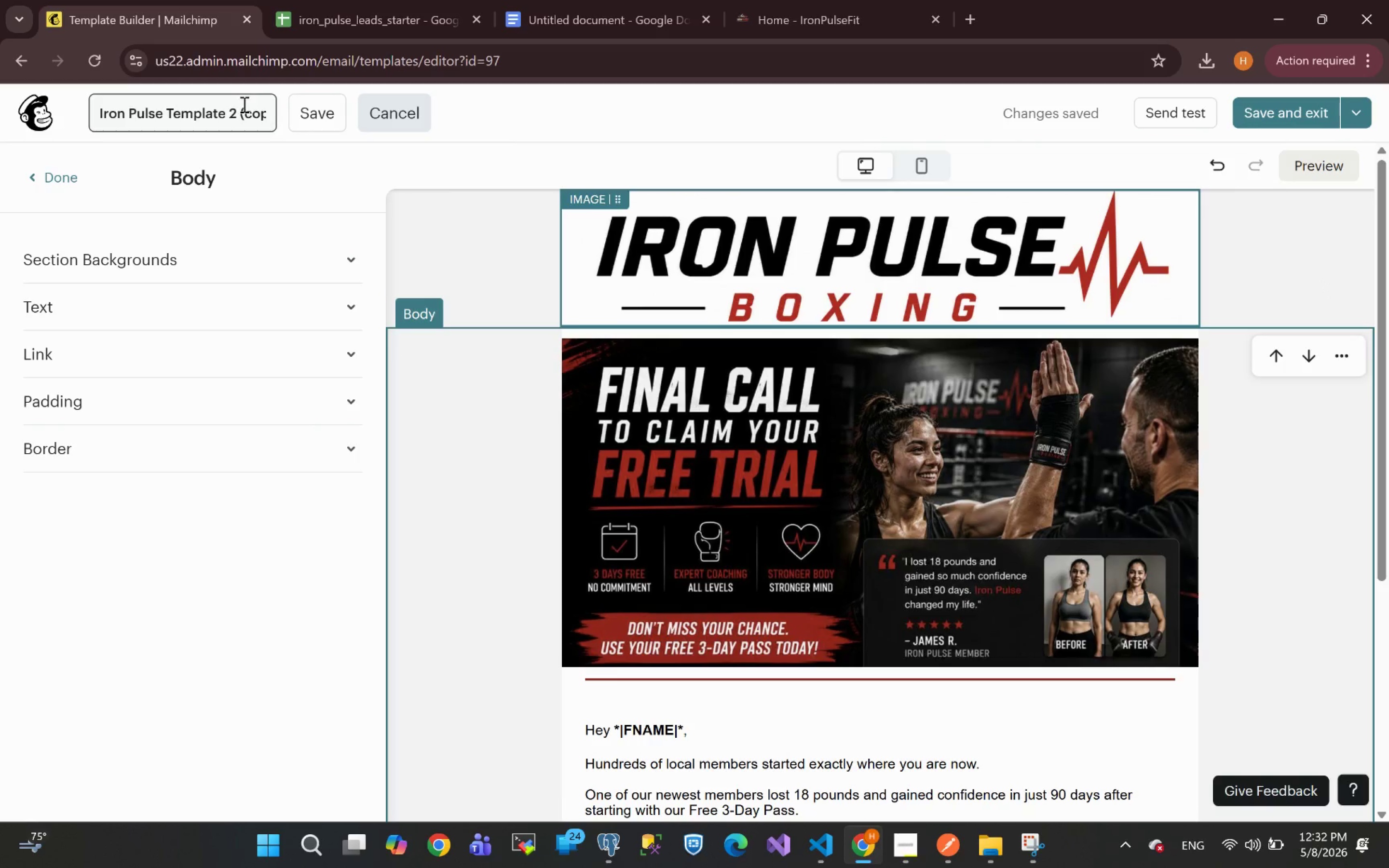 
left_click([238, 112])
 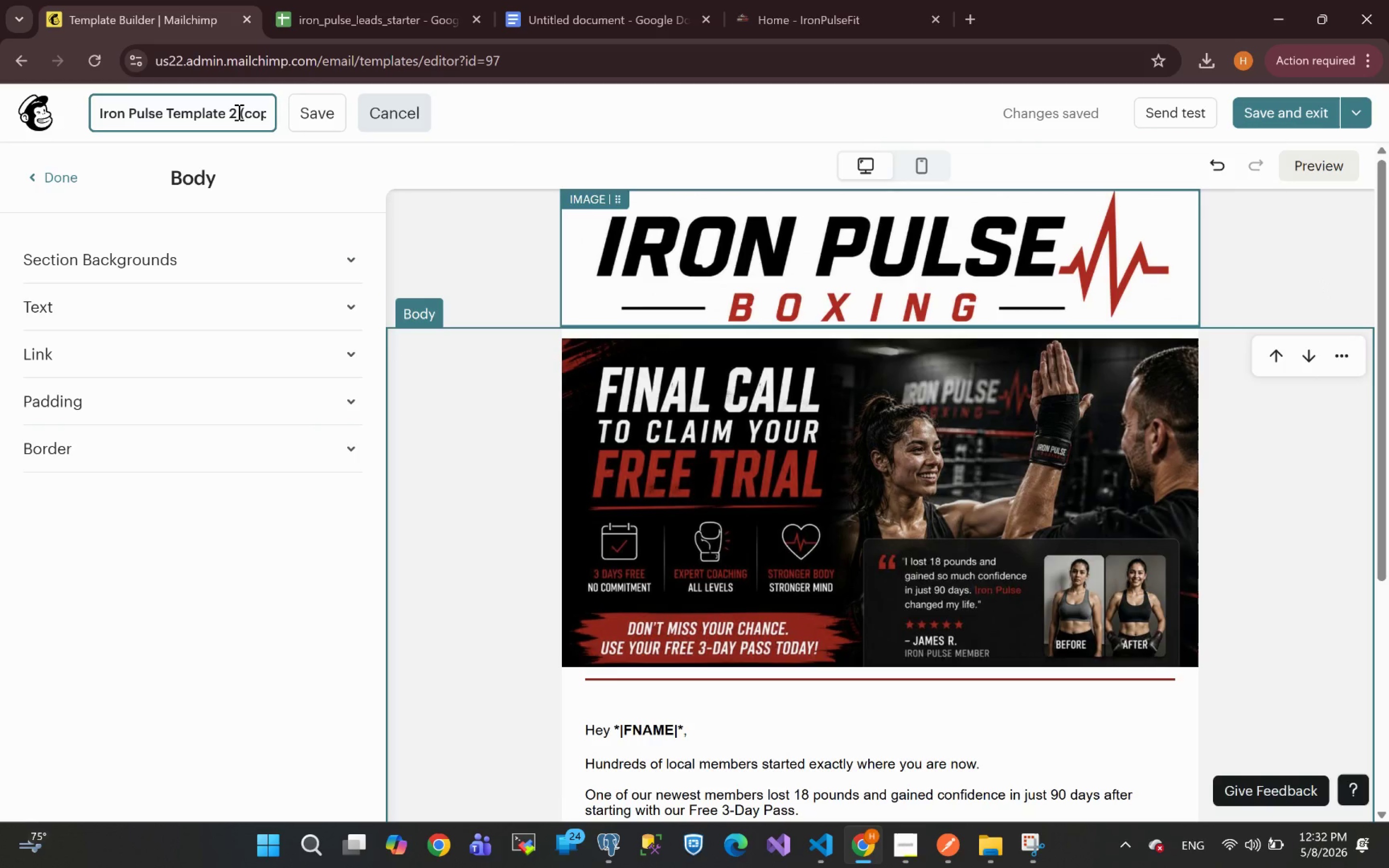 
key(Backspace)